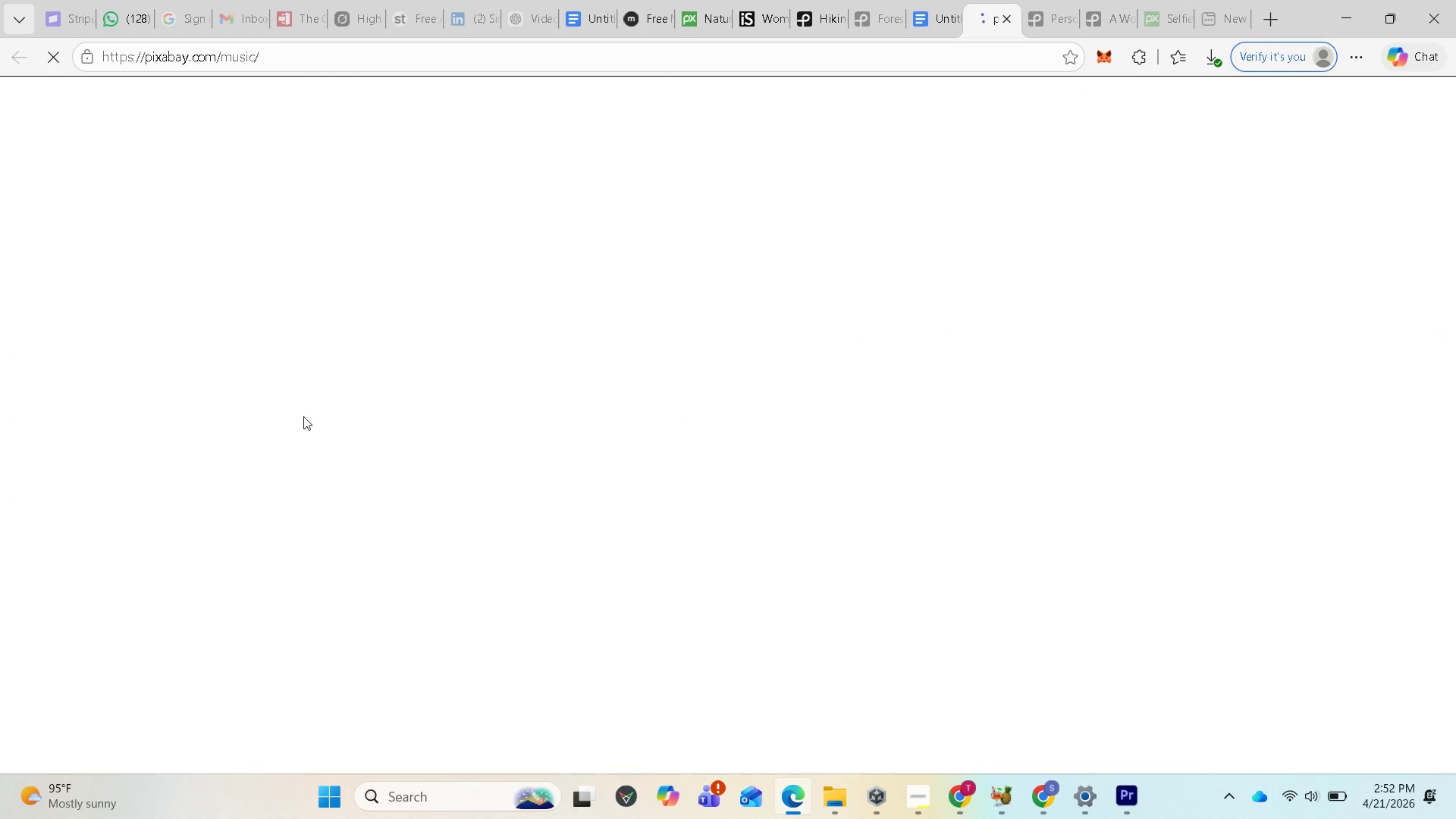 
wait(5.28)
 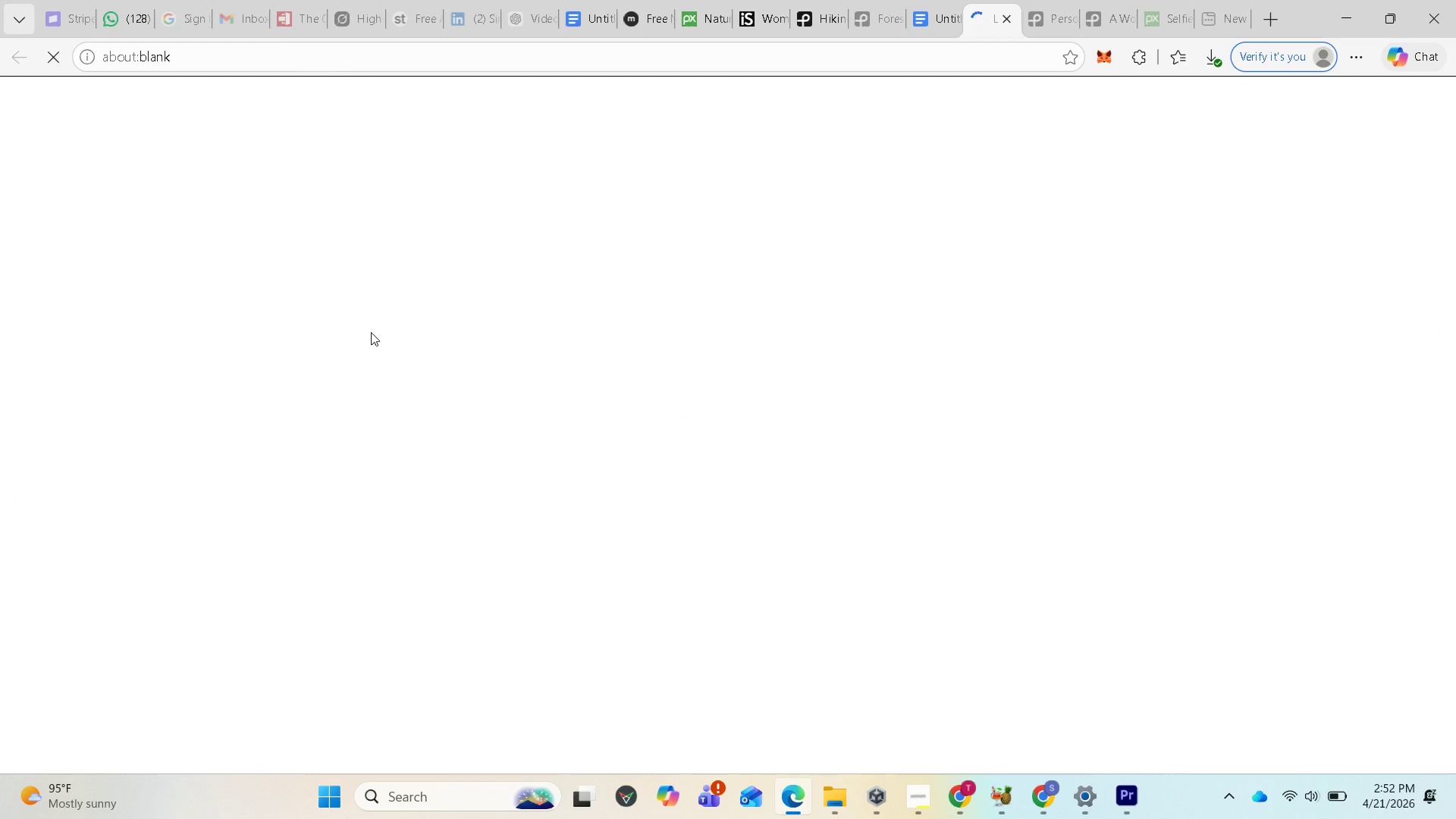 
scroll: coordinate [243, 469], scroll_direction: down, amount: 4.0
 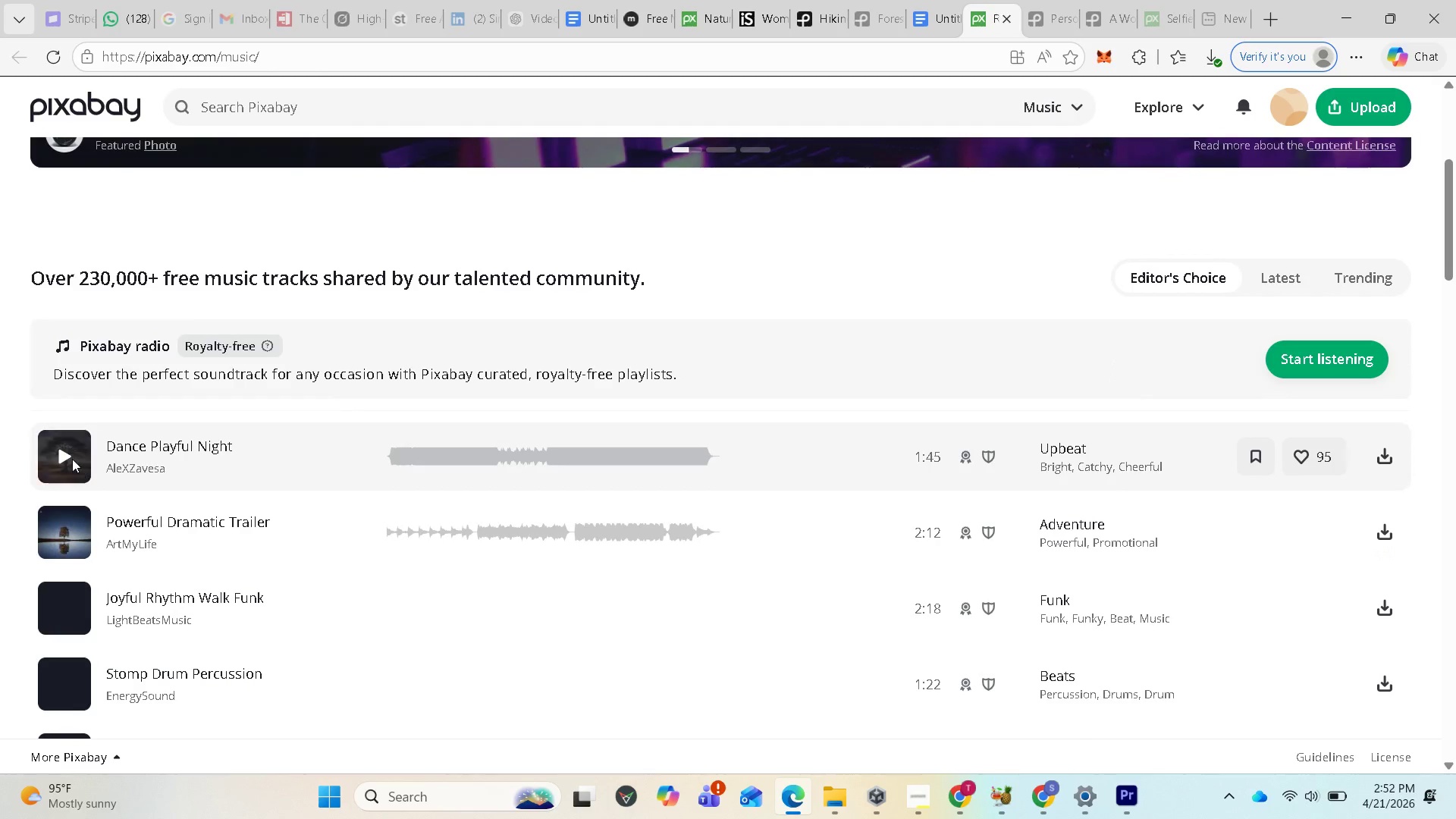 
left_click([67, 454])
 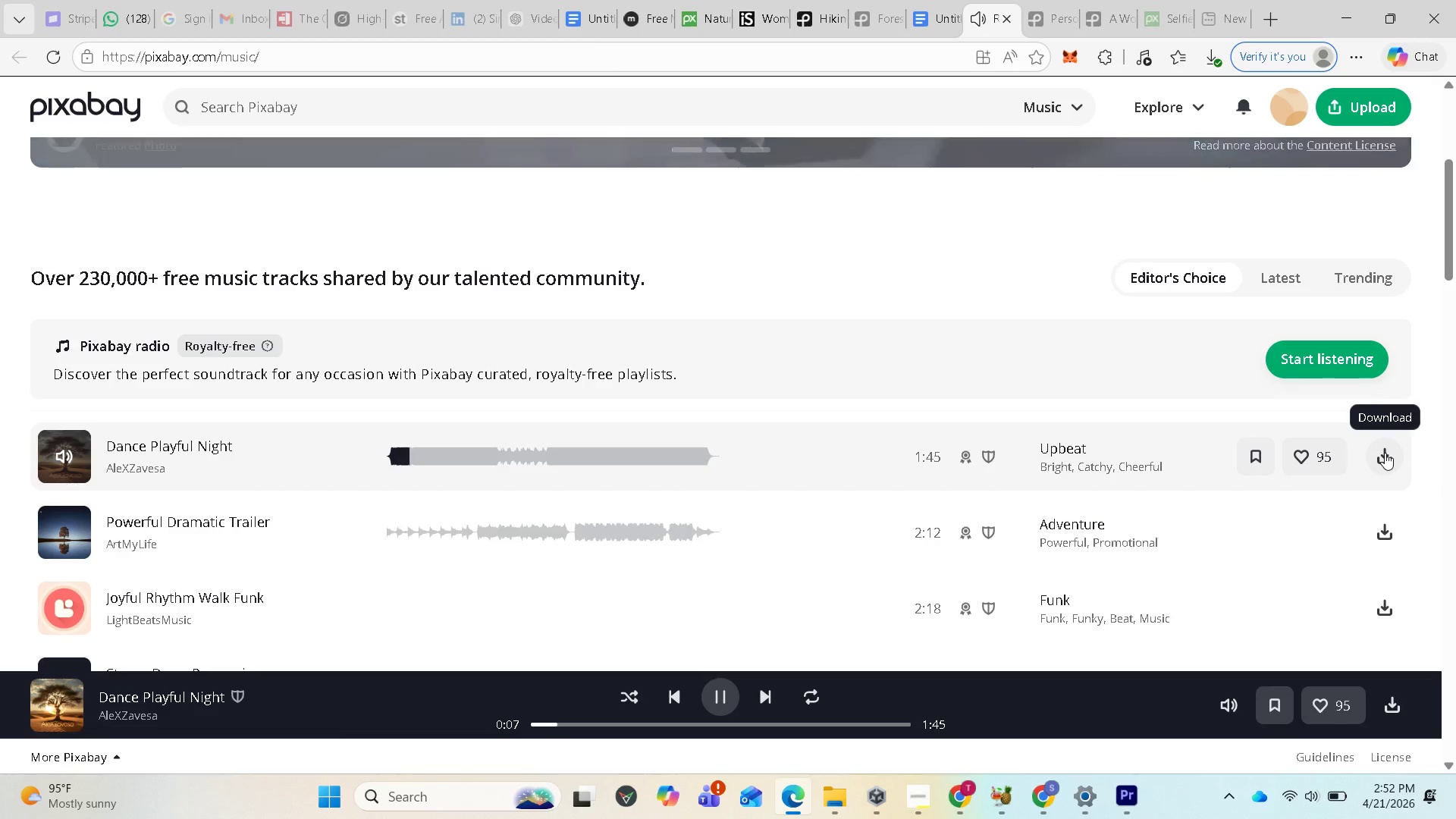 
wait(15.31)
 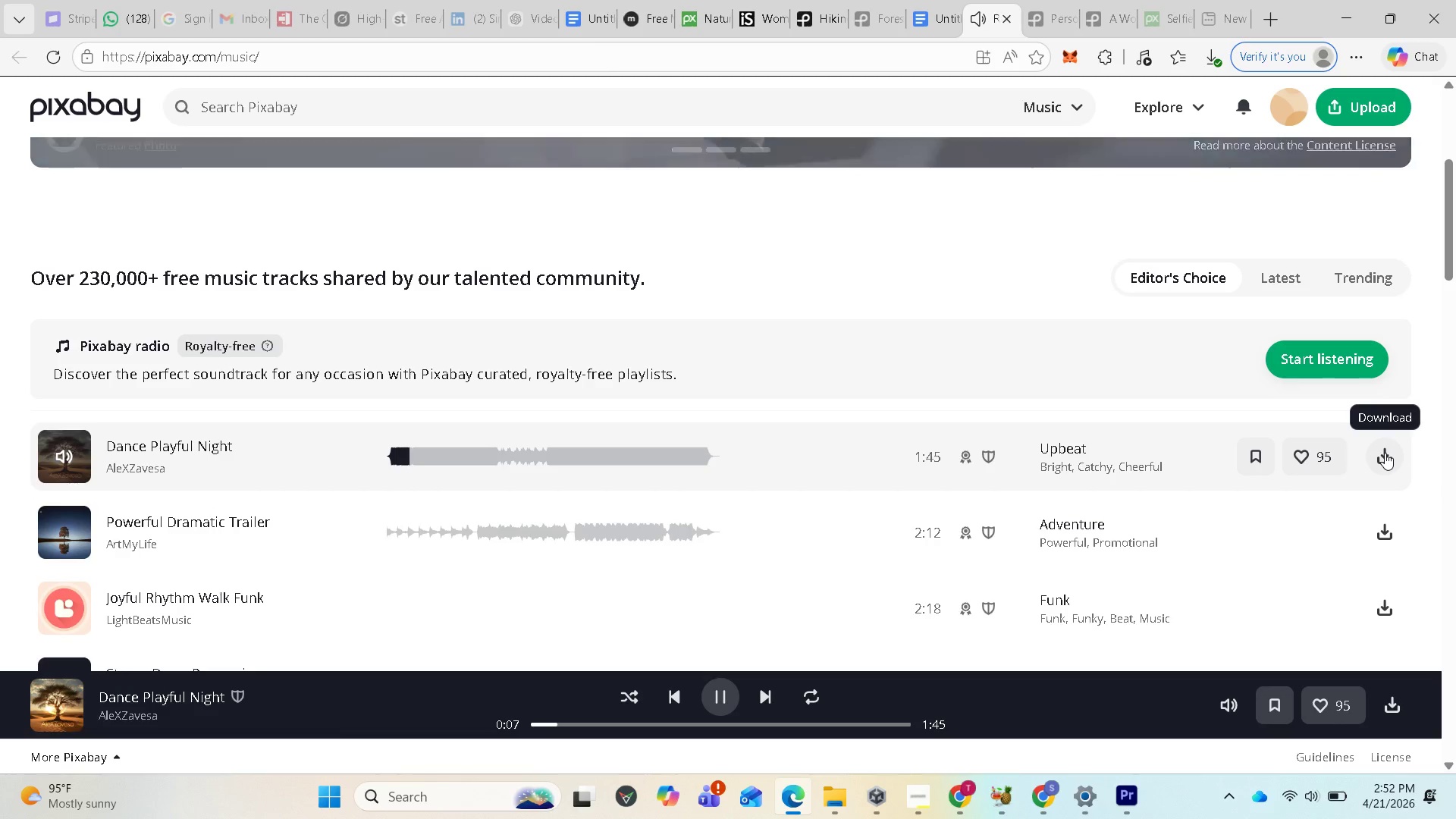 
left_click([1379, 457])
 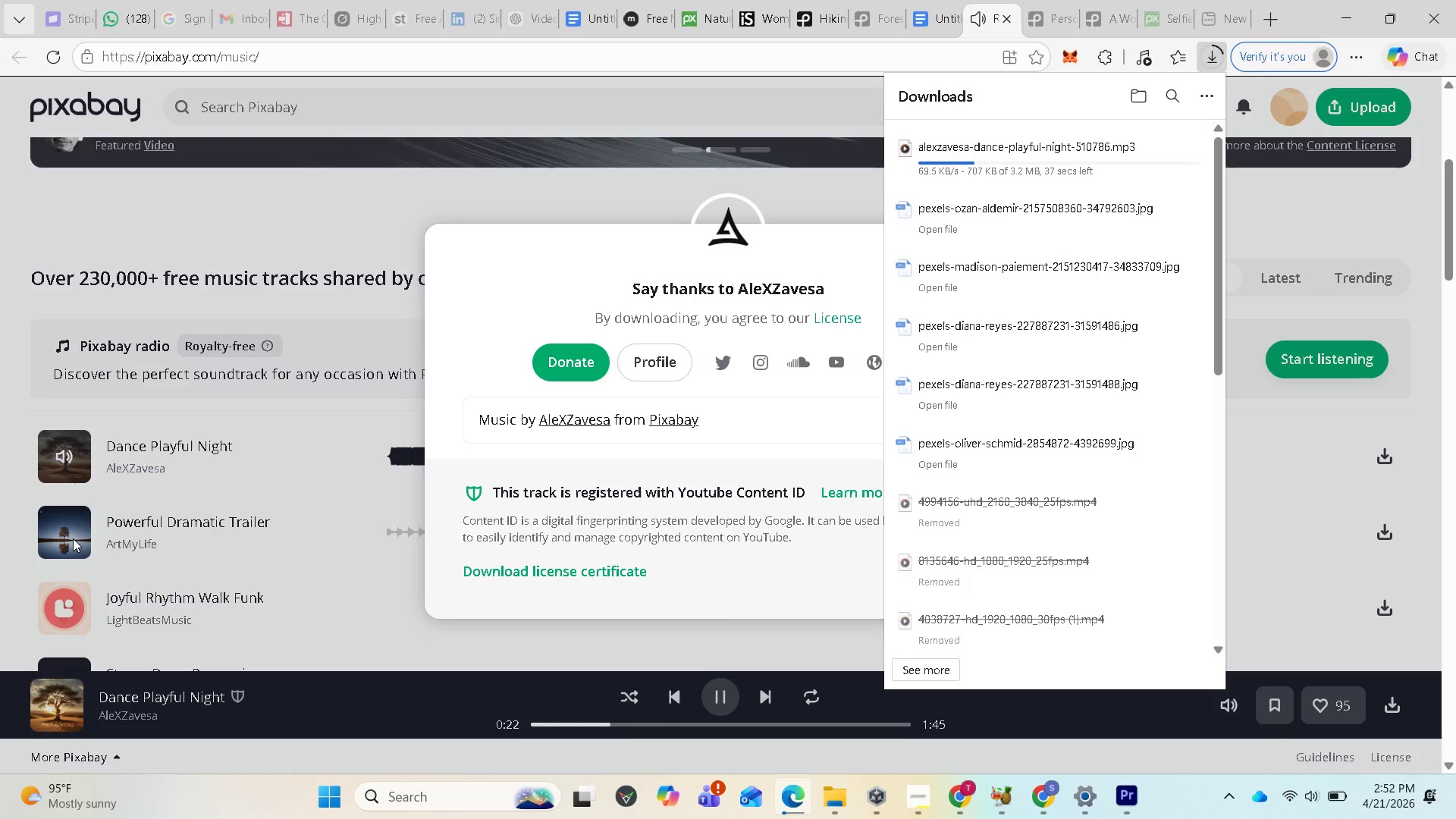 
wait(28.47)
 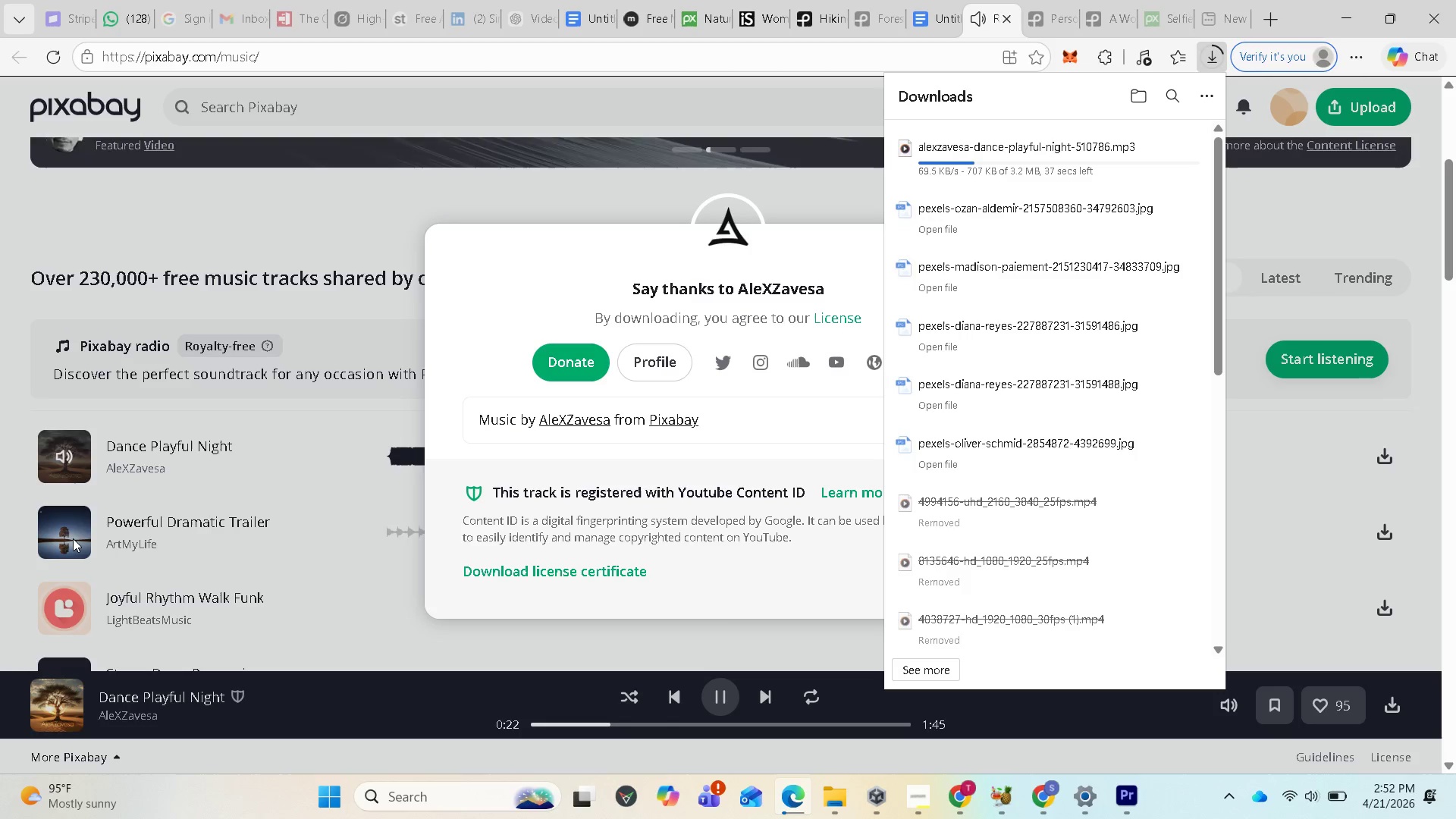 
left_click([68, 529])
 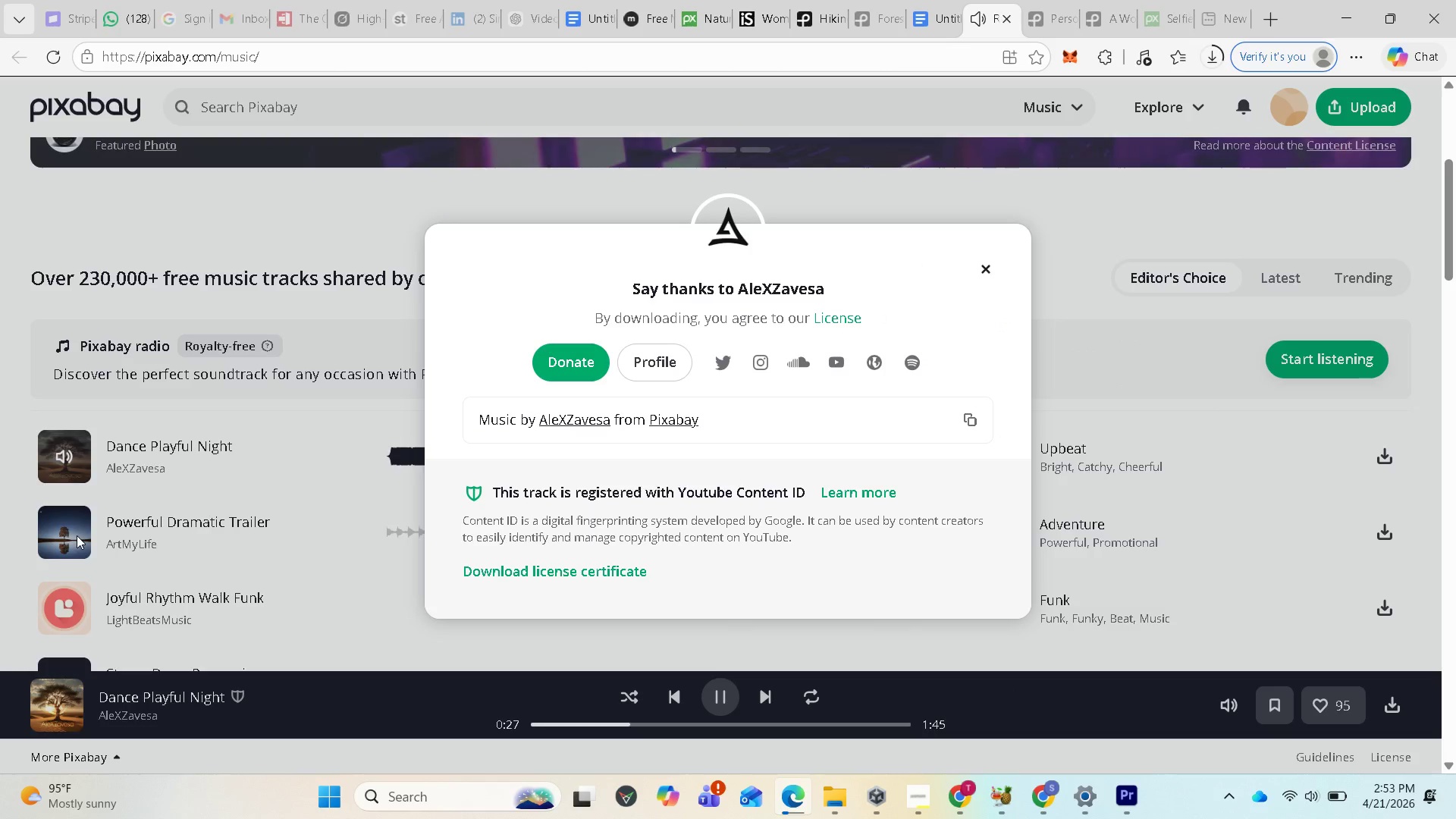 
left_click([73, 532])
 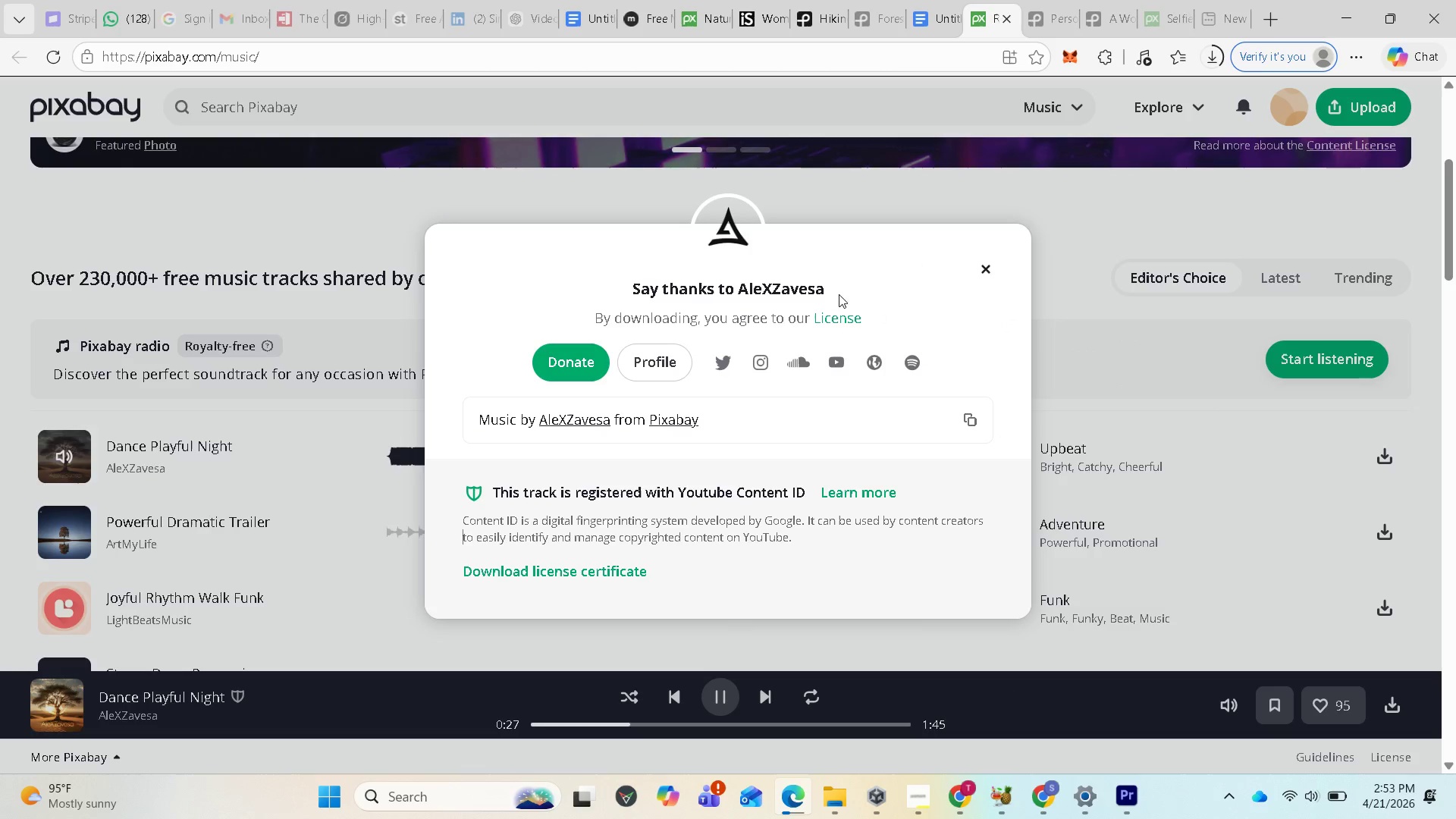 
left_click([981, 265])
 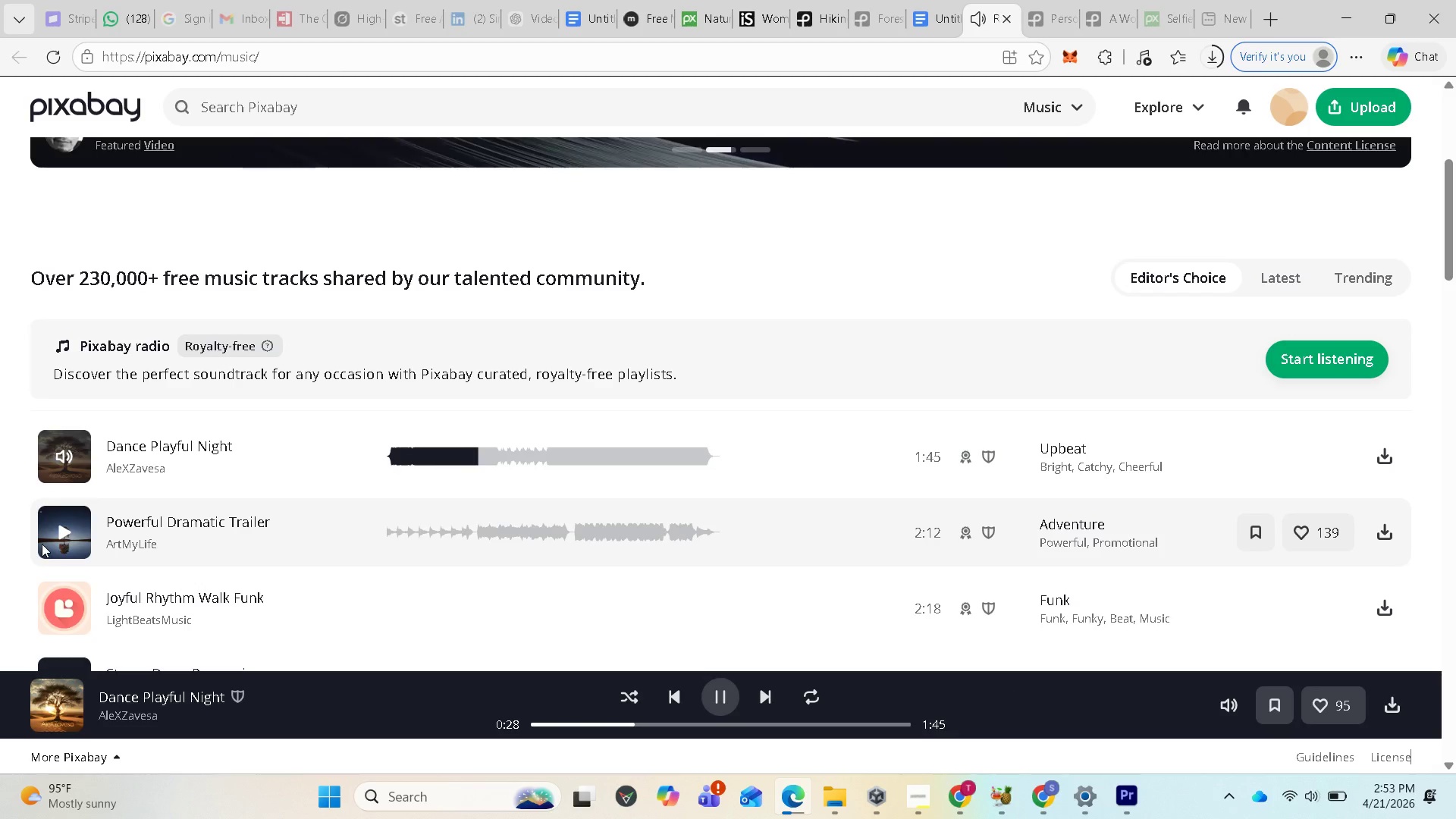 
left_click([67, 529])
 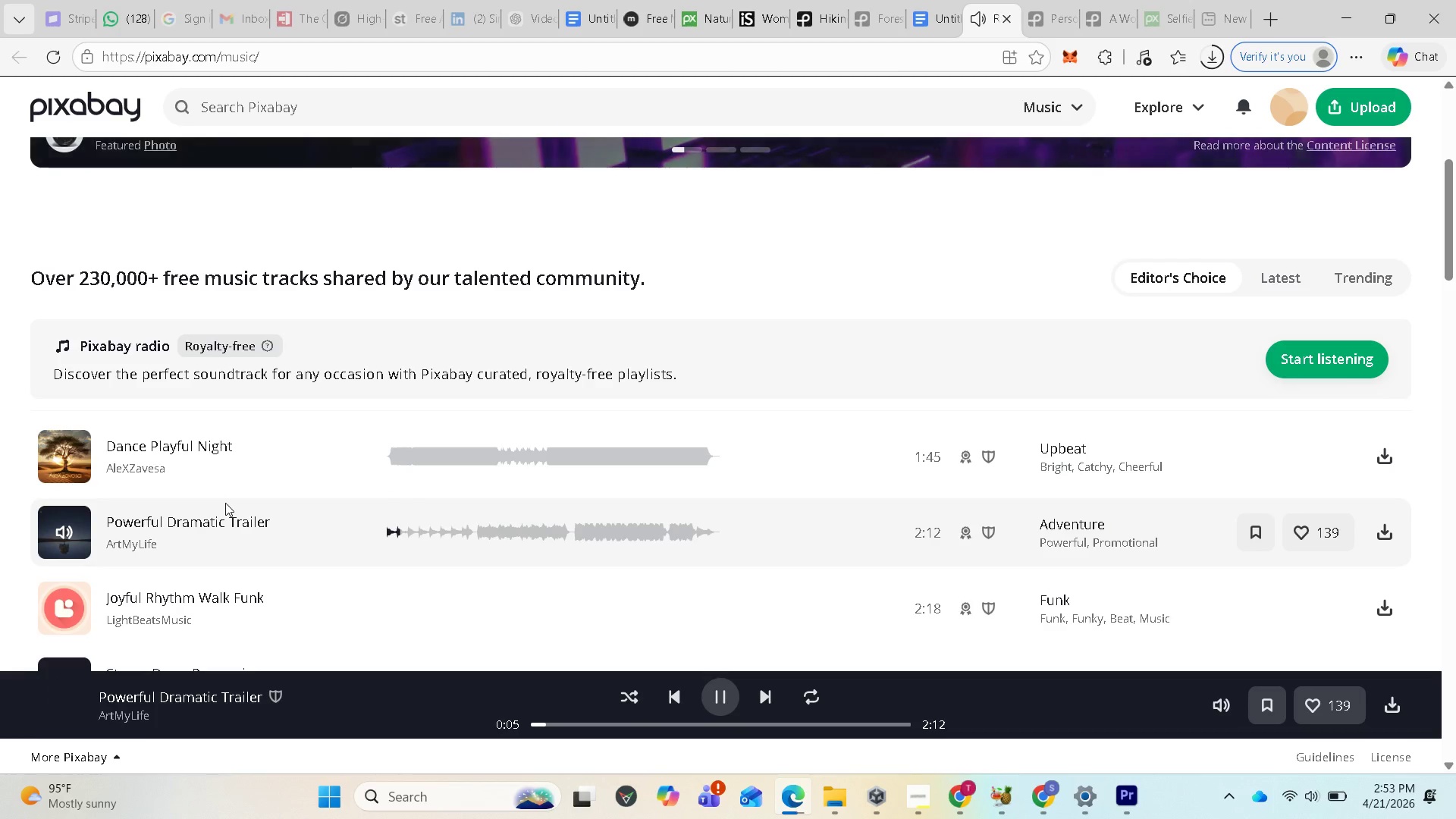 
wait(11.36)
 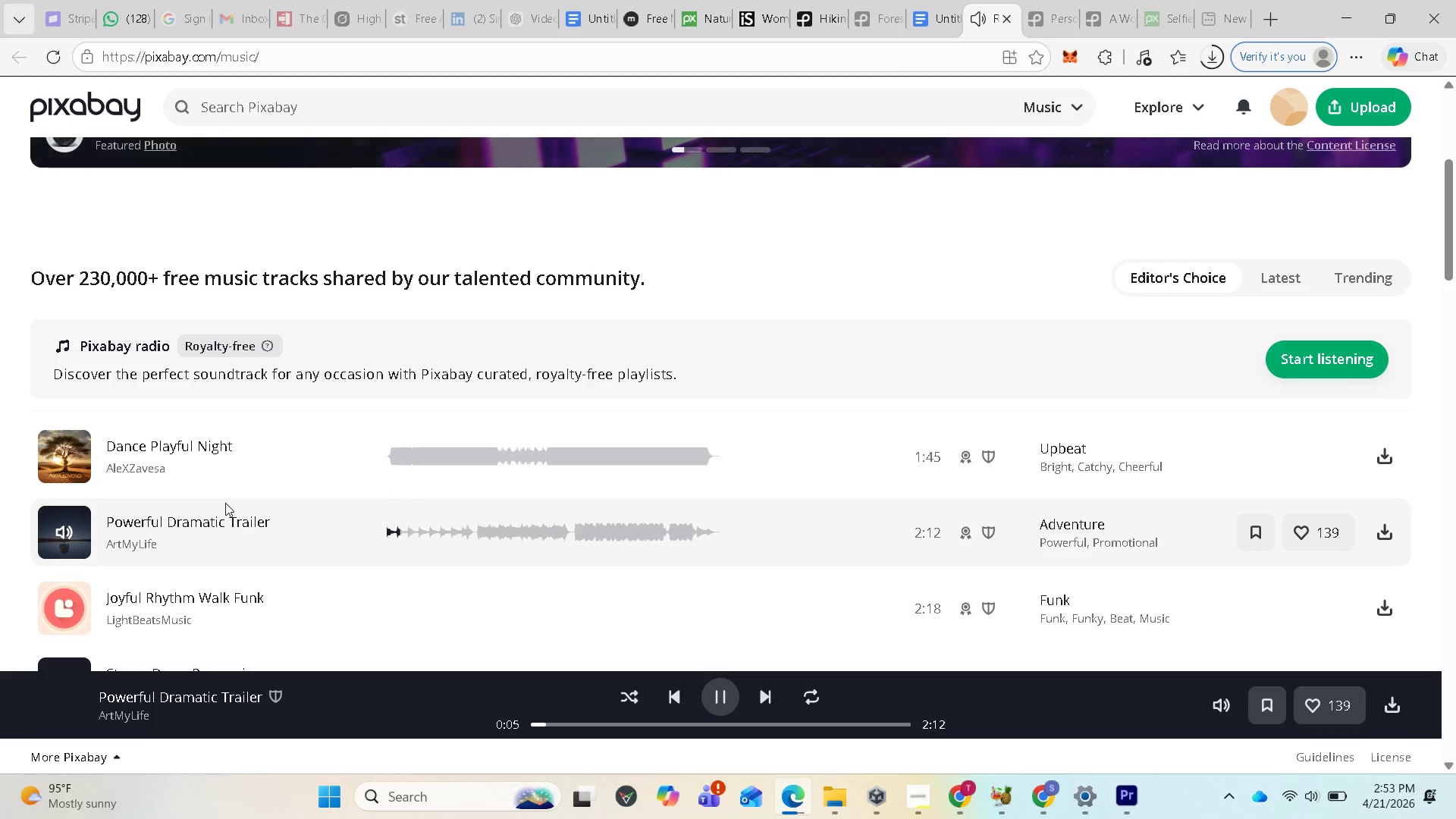 
left_click([71, 529])
 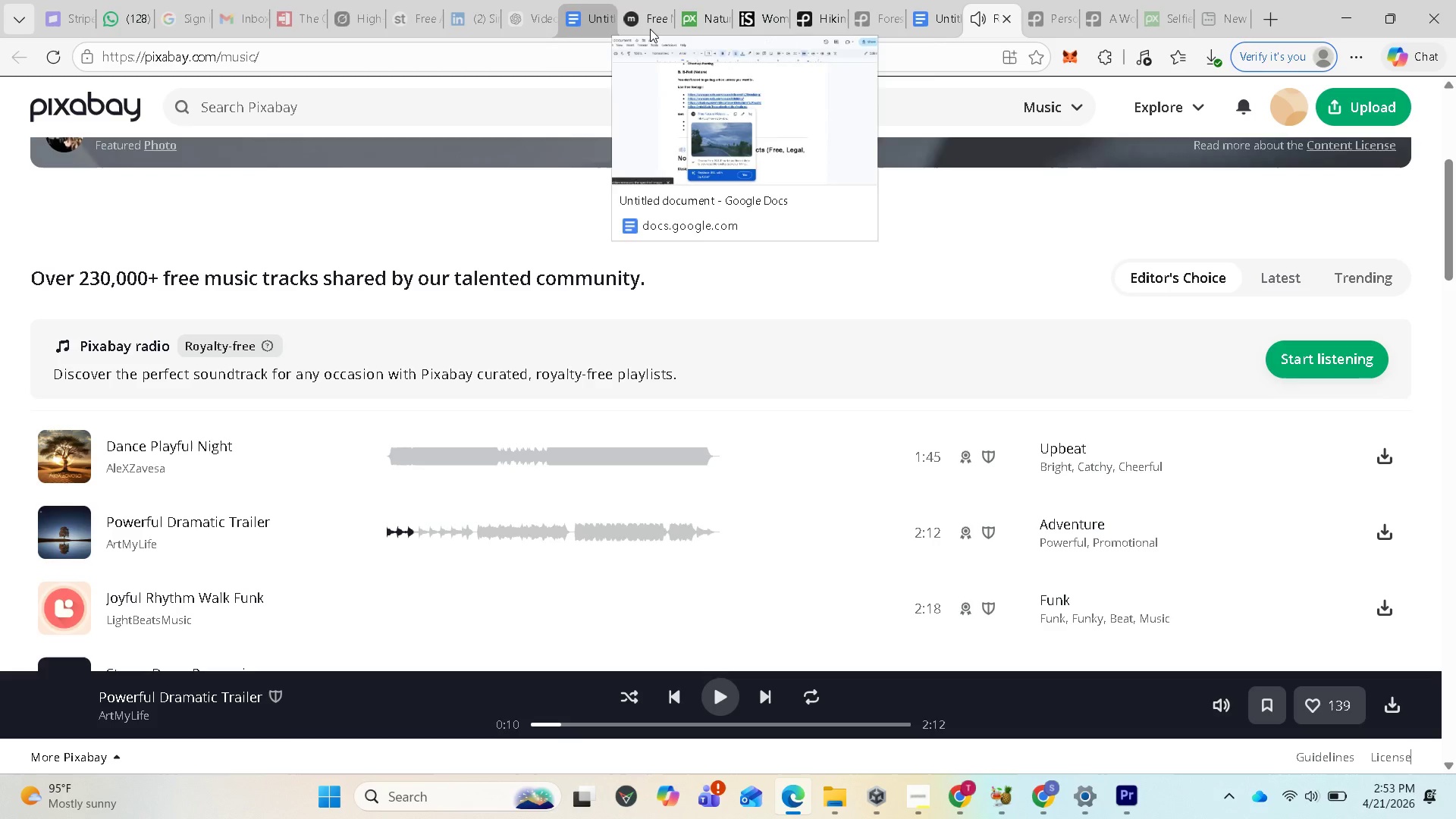 
left_click([922, 10])
 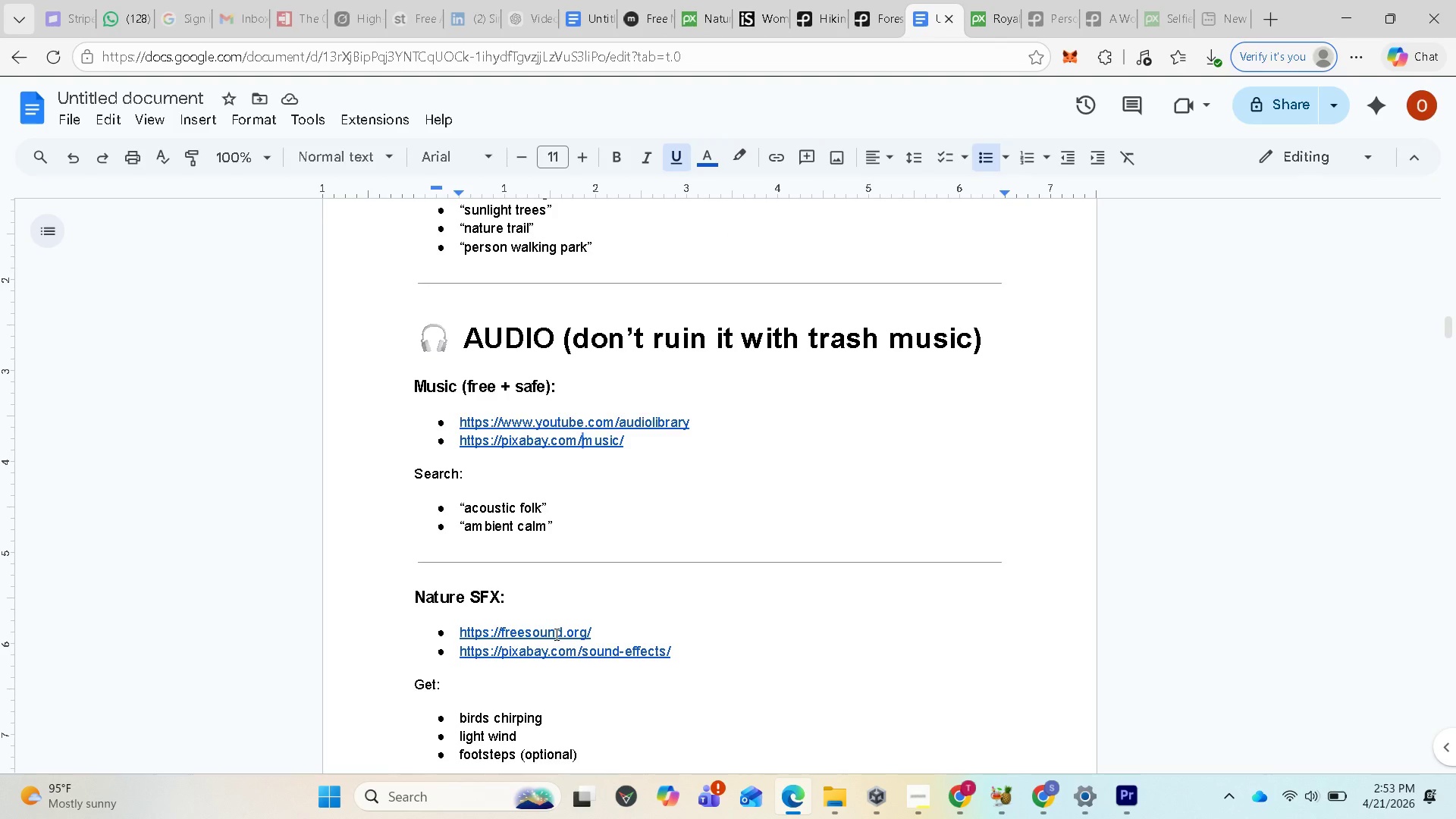 
left_click([555, 634])
 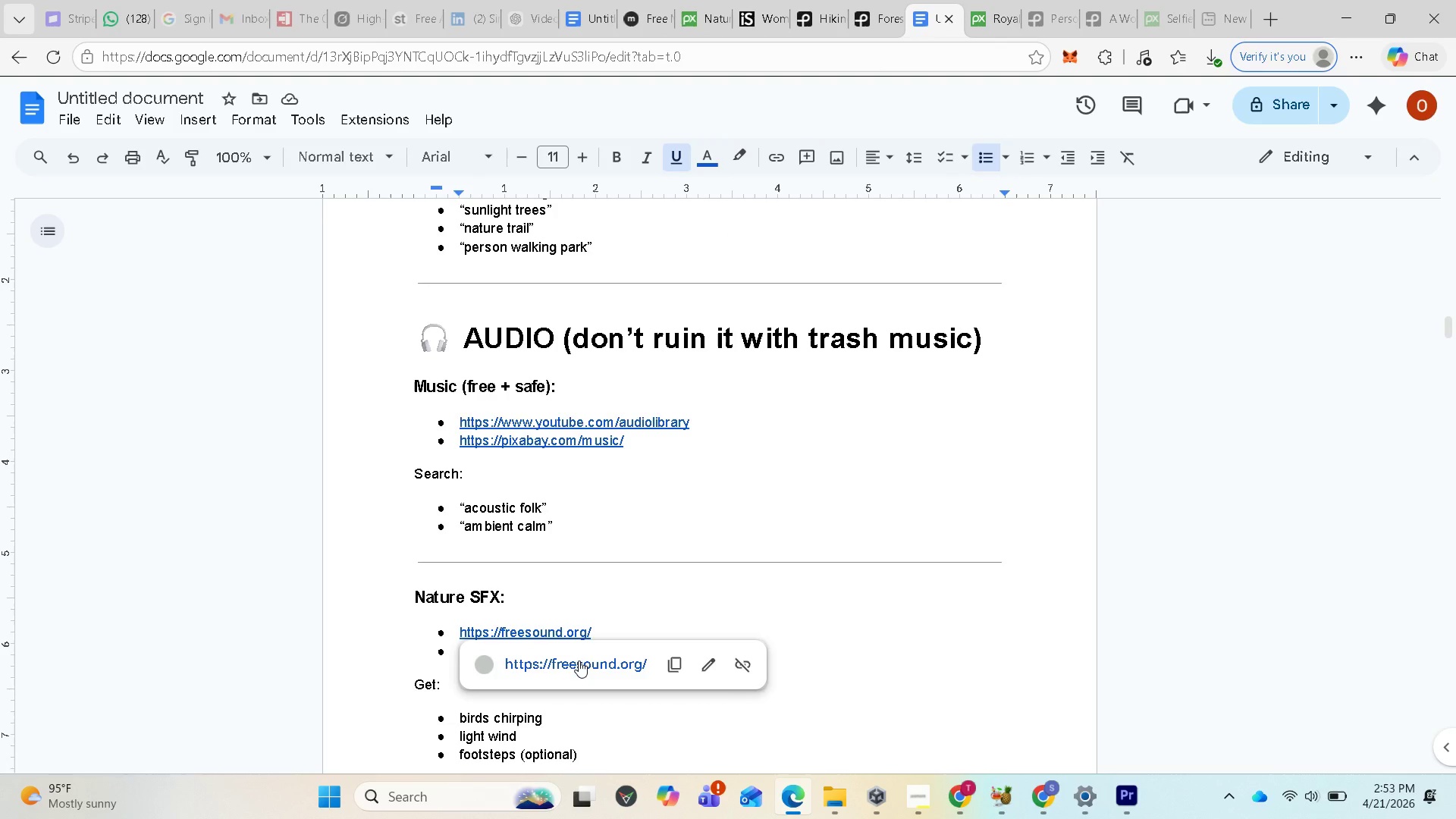 
left_click([579, 661])
 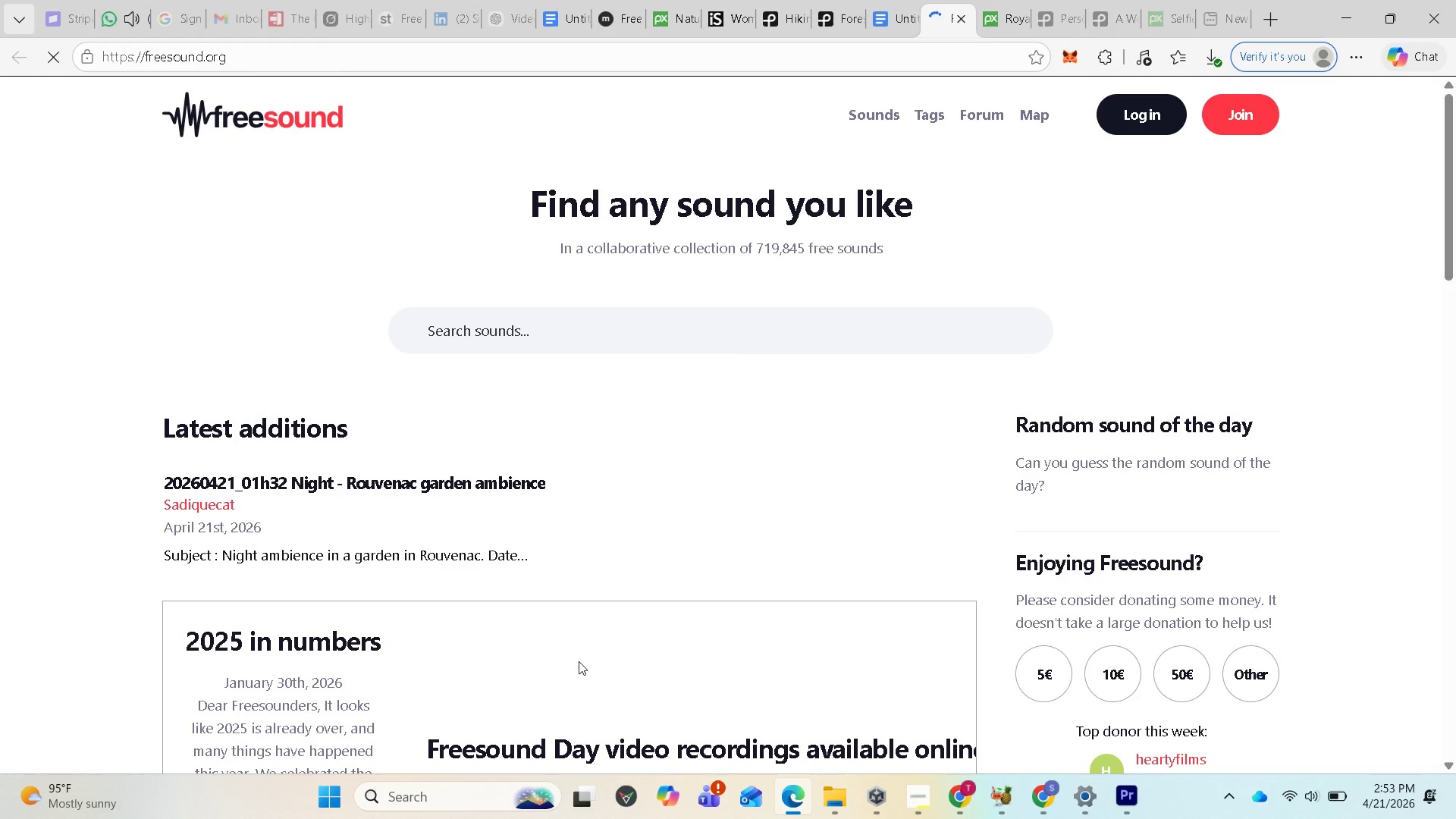 
wait(8.22)
 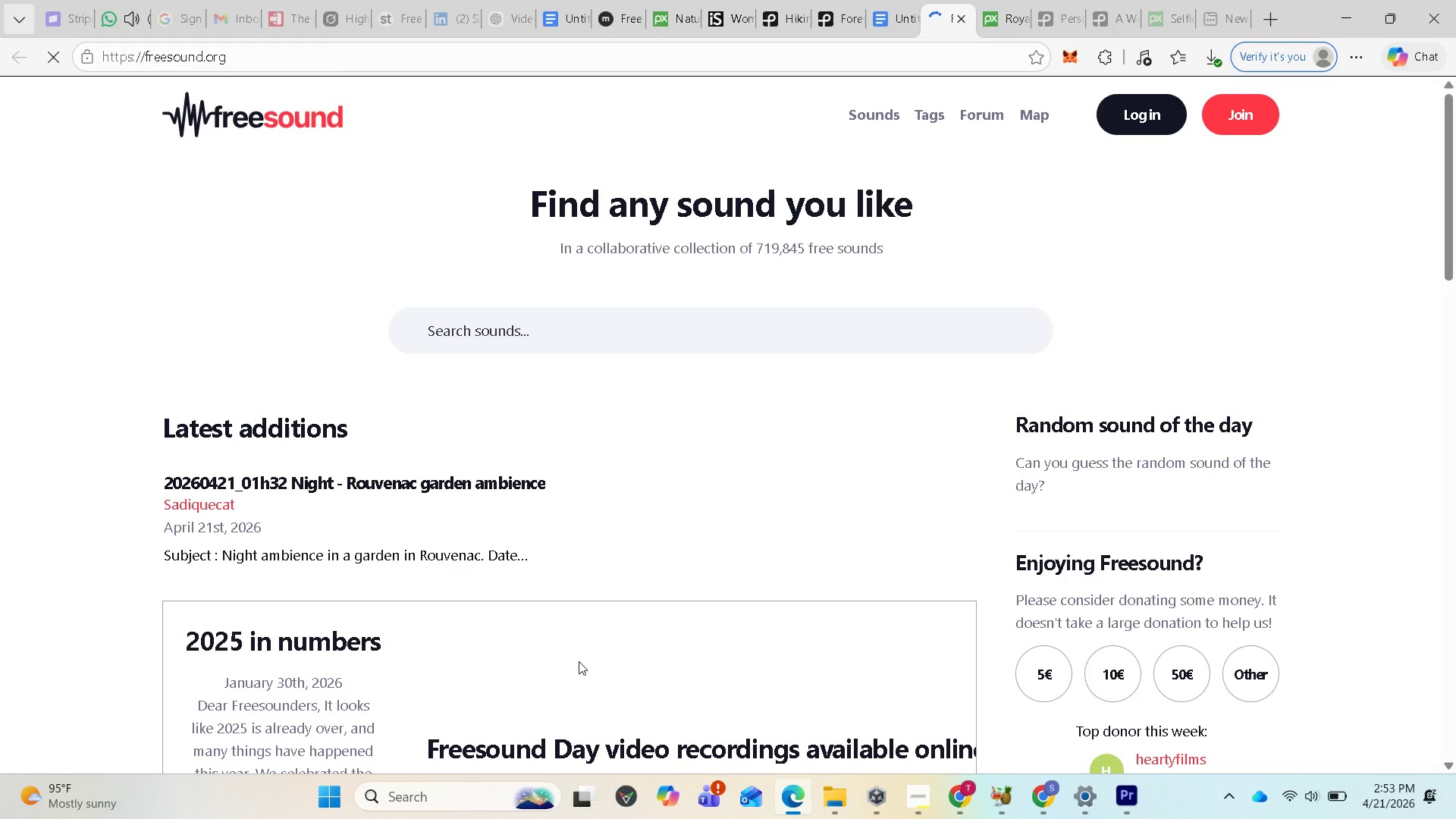 
scroll: coordinate [460, 447], scroll_direction: down, amount: 8.0
 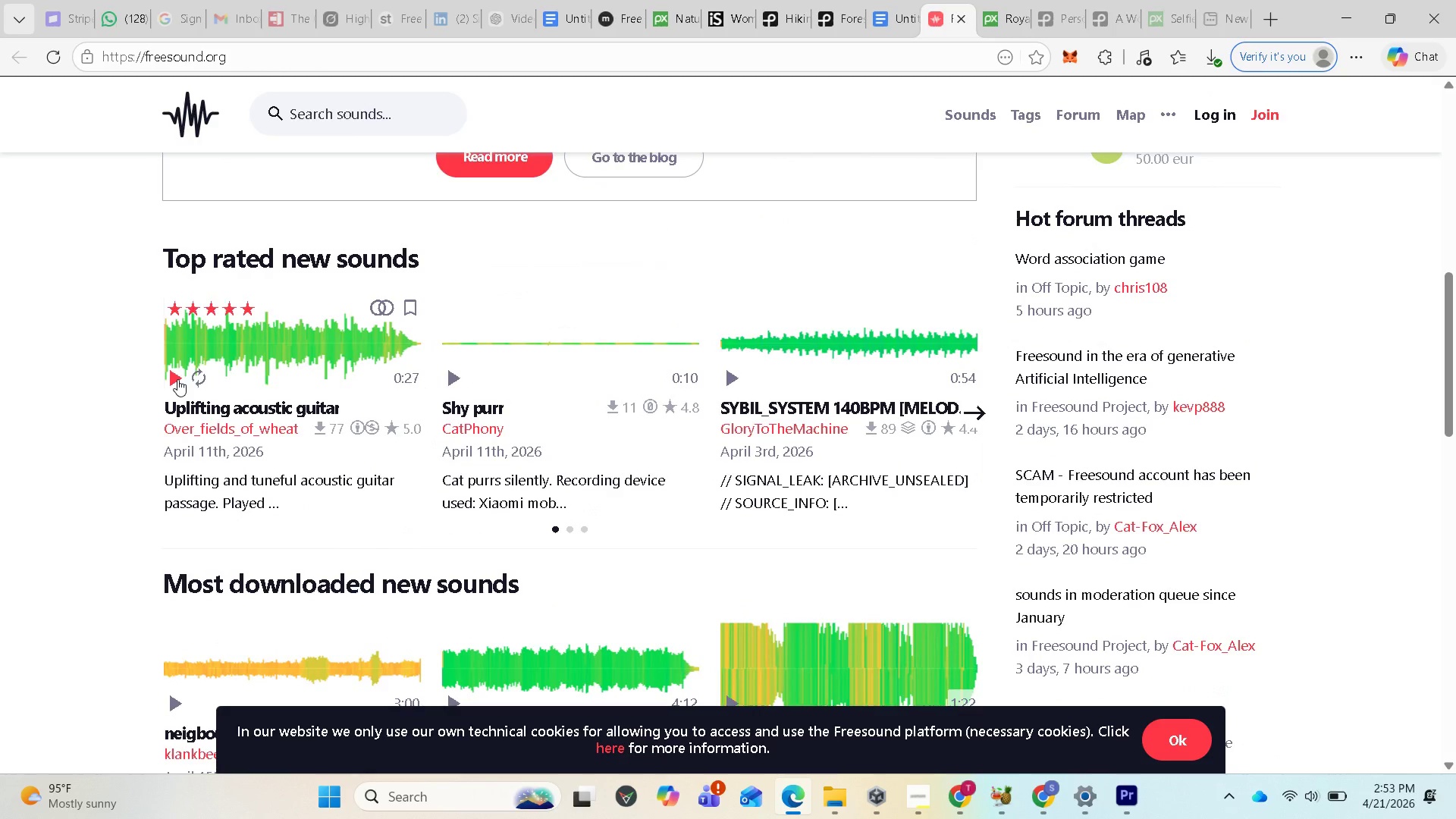 
left_click([177, 379])
 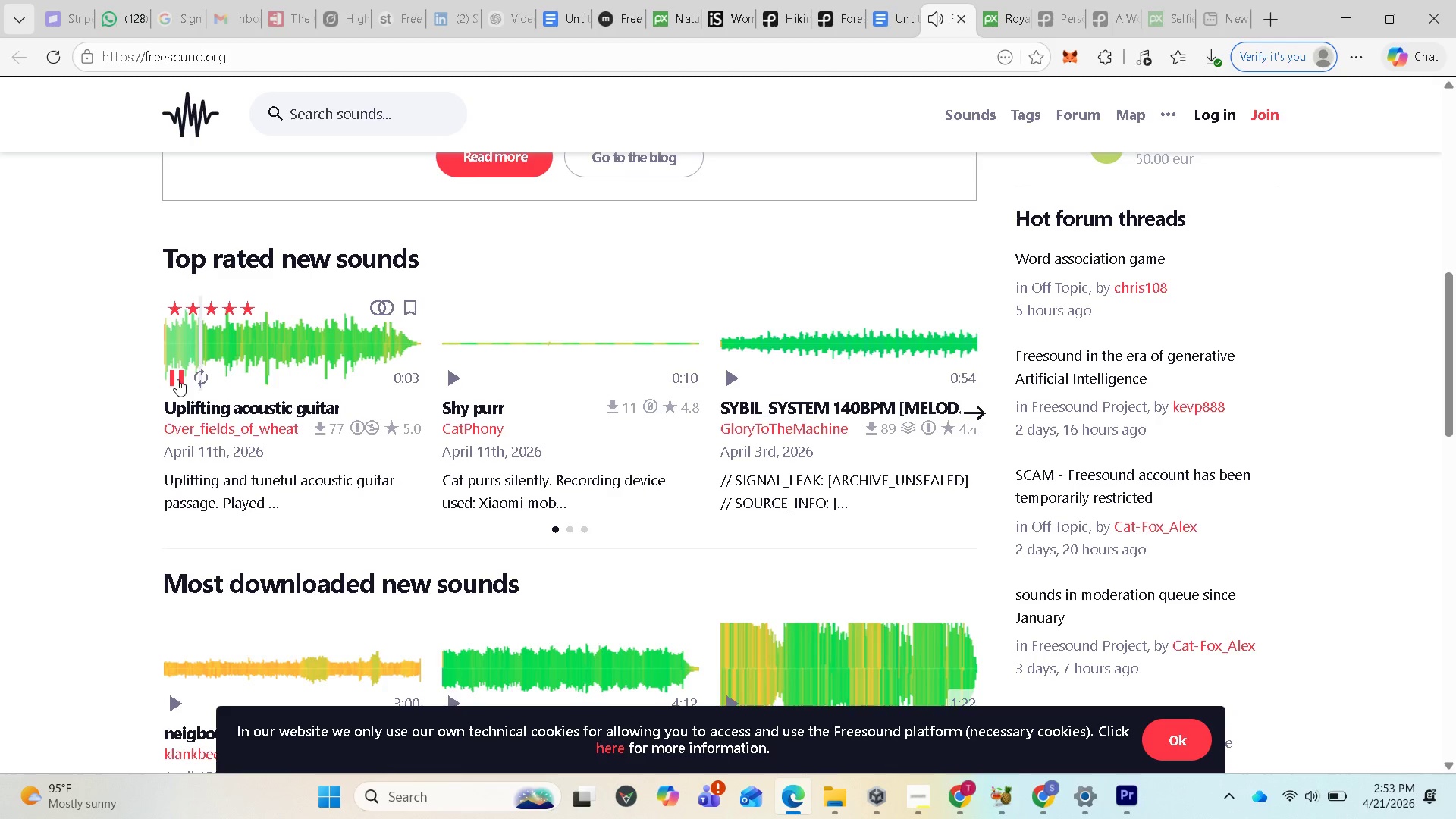 
wait(6.66)
 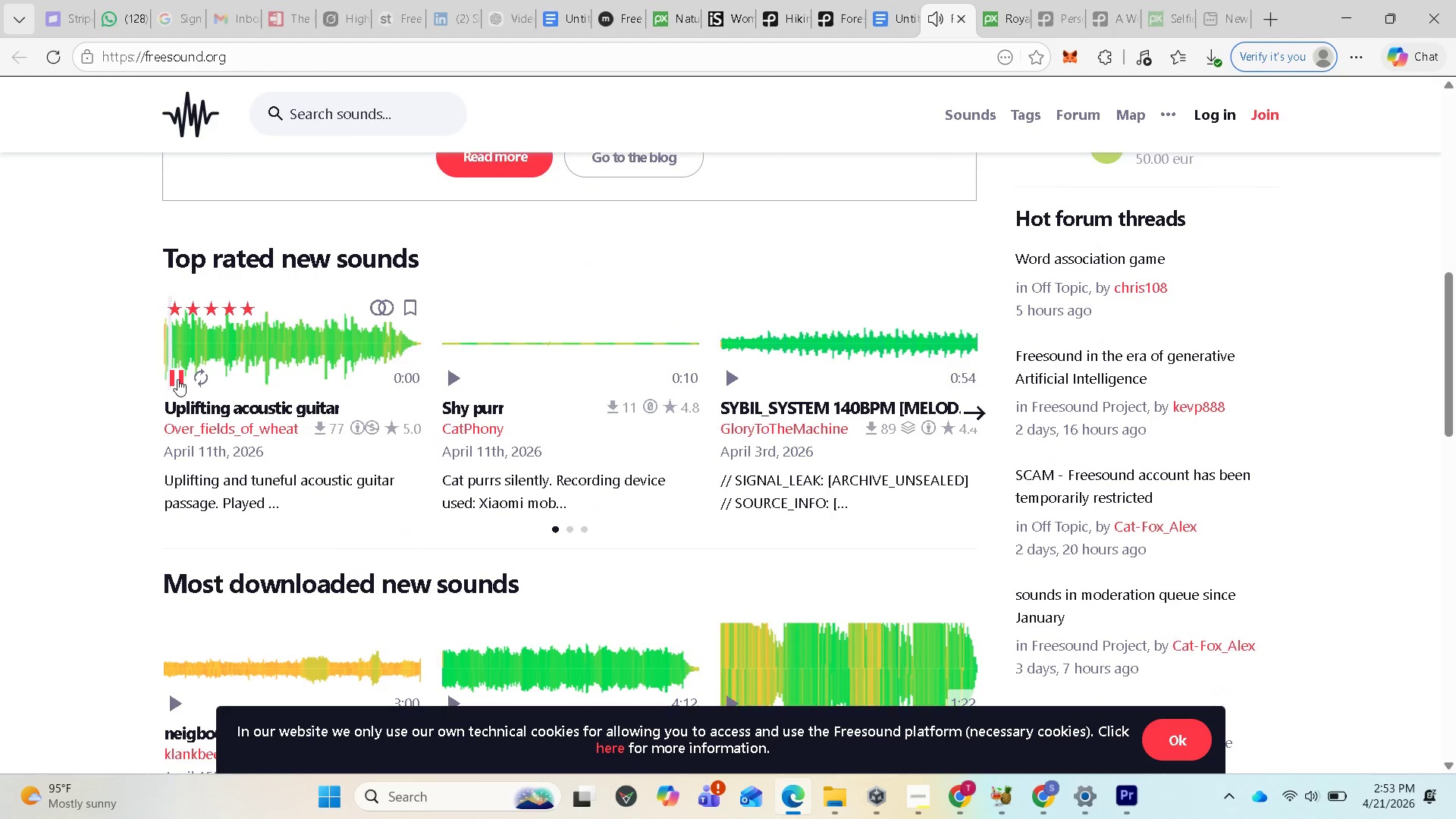 
scroll: coordinate [453, 572], scroll_direction: up, amount: 6.0
 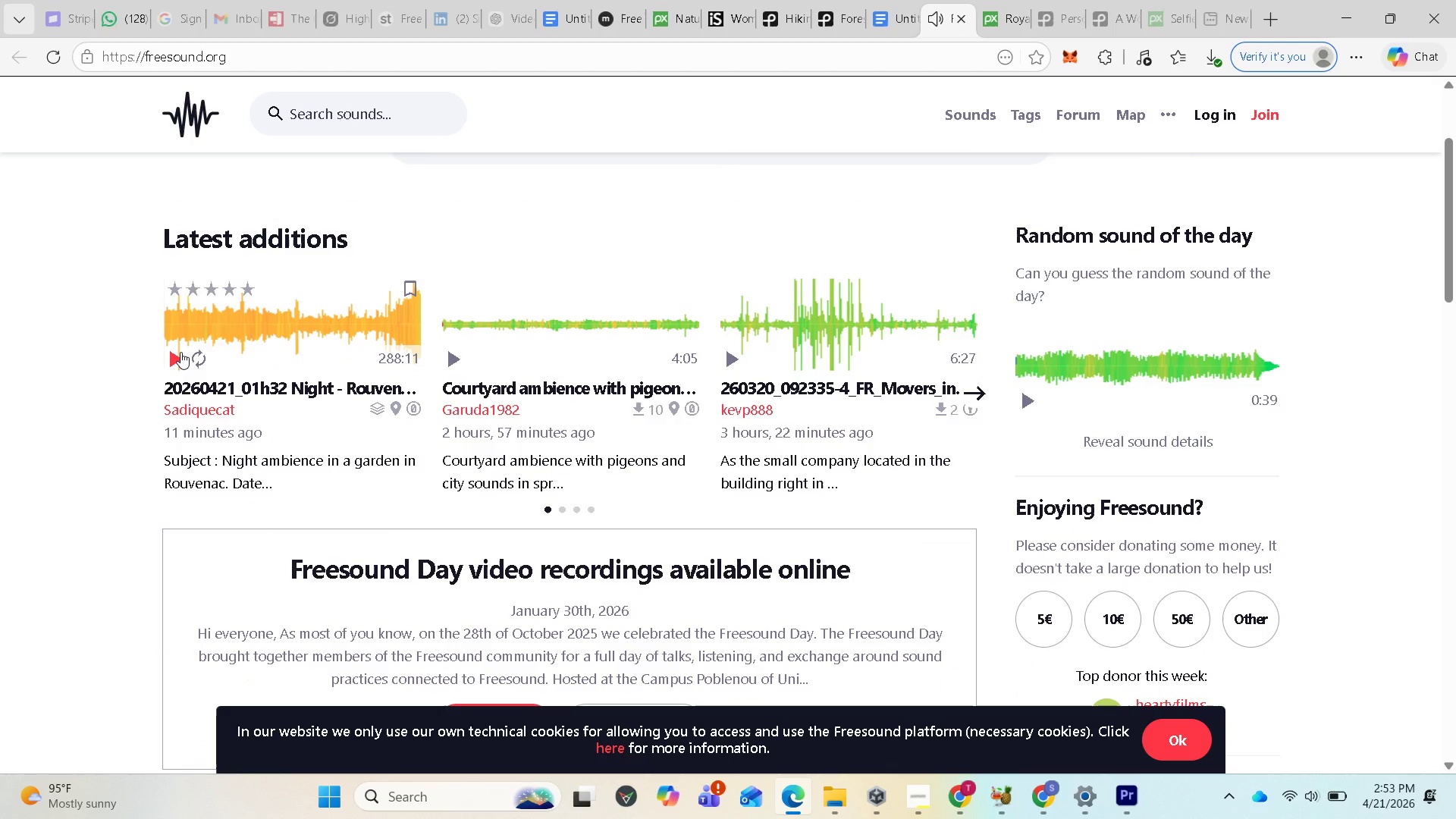 
left_click([174, 352])
 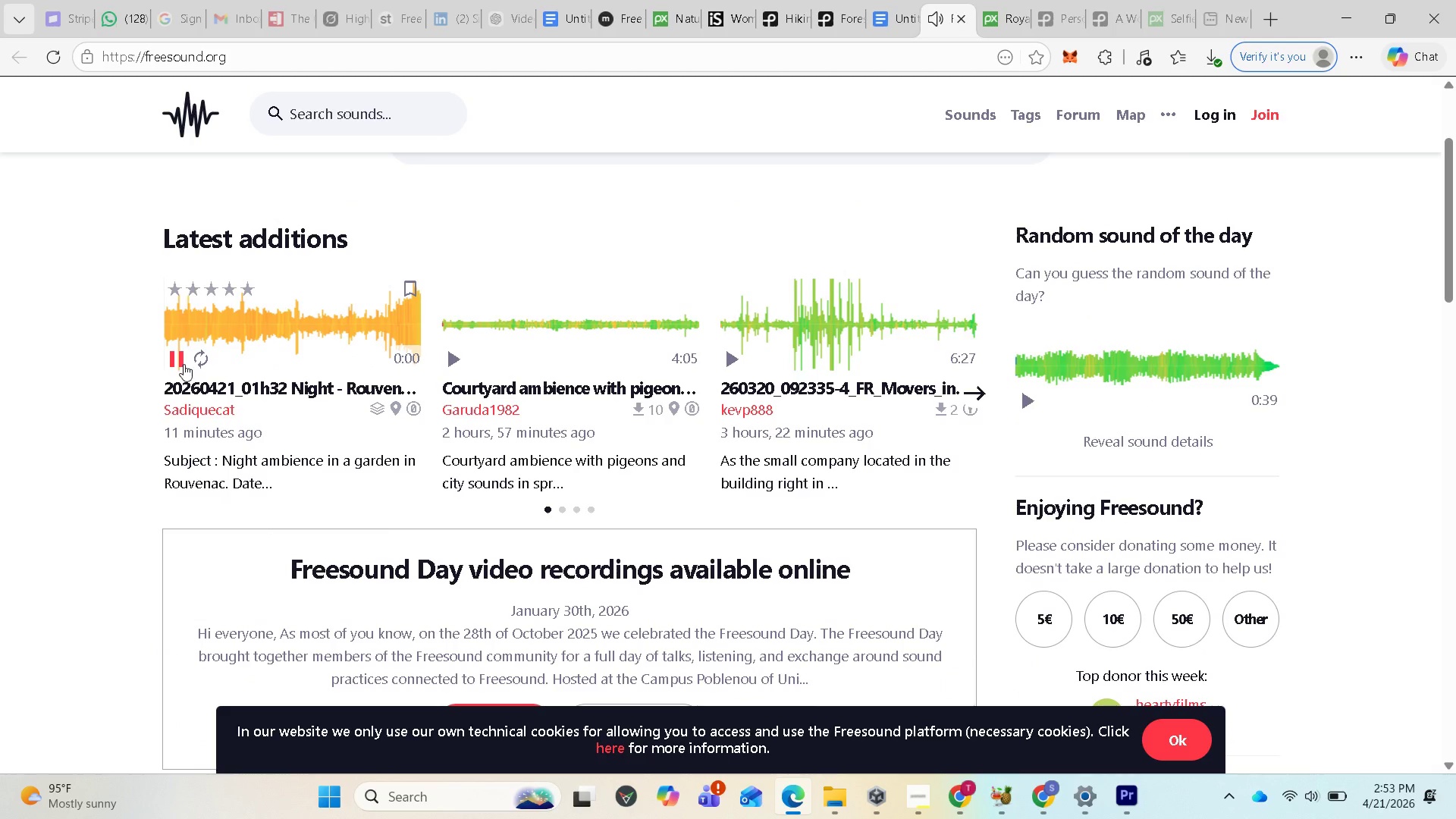 
scroll: coordinate [281, 459], scroll_direction: down, amount: 3.0
 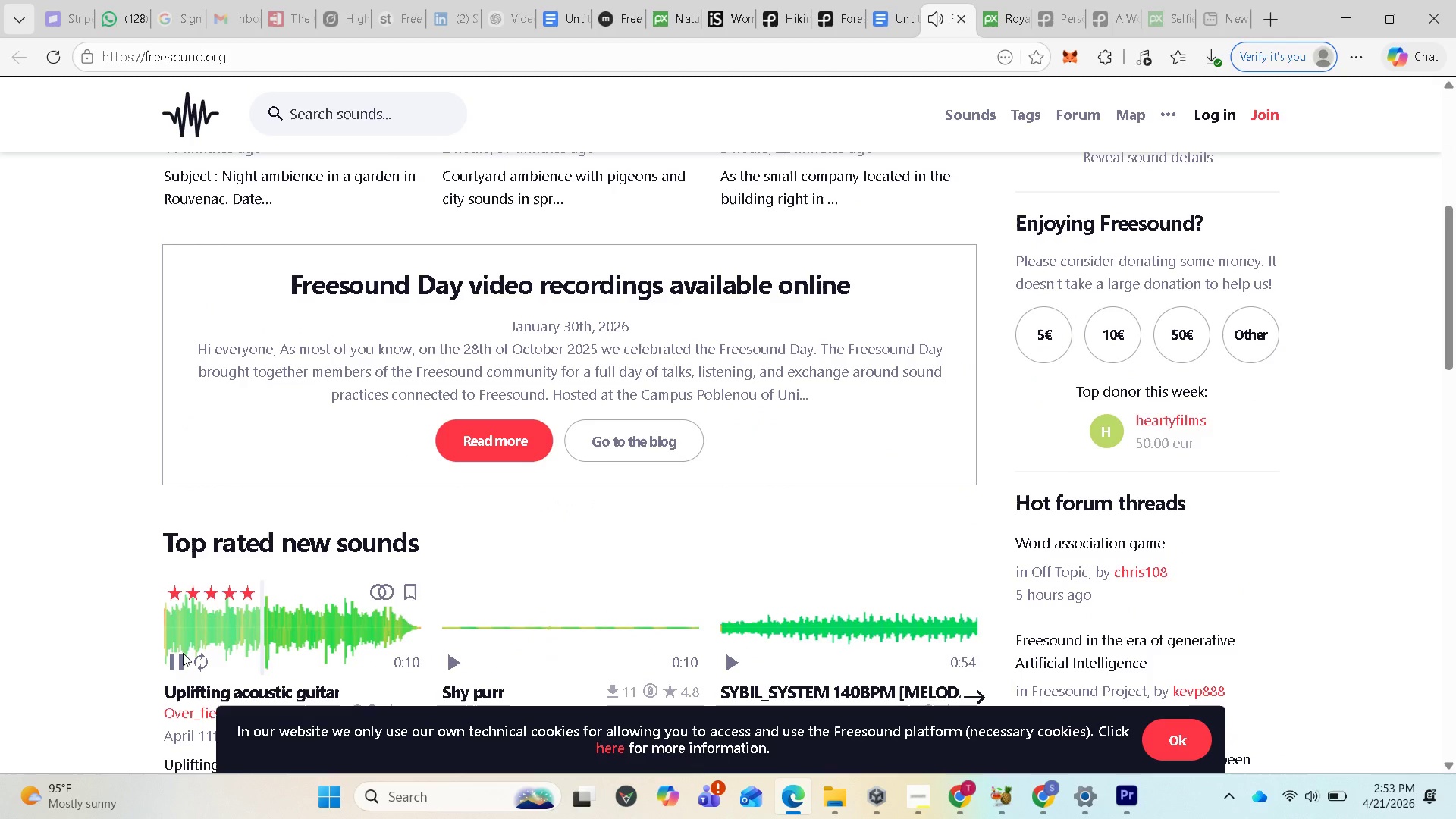 
left_click([177, 655])
 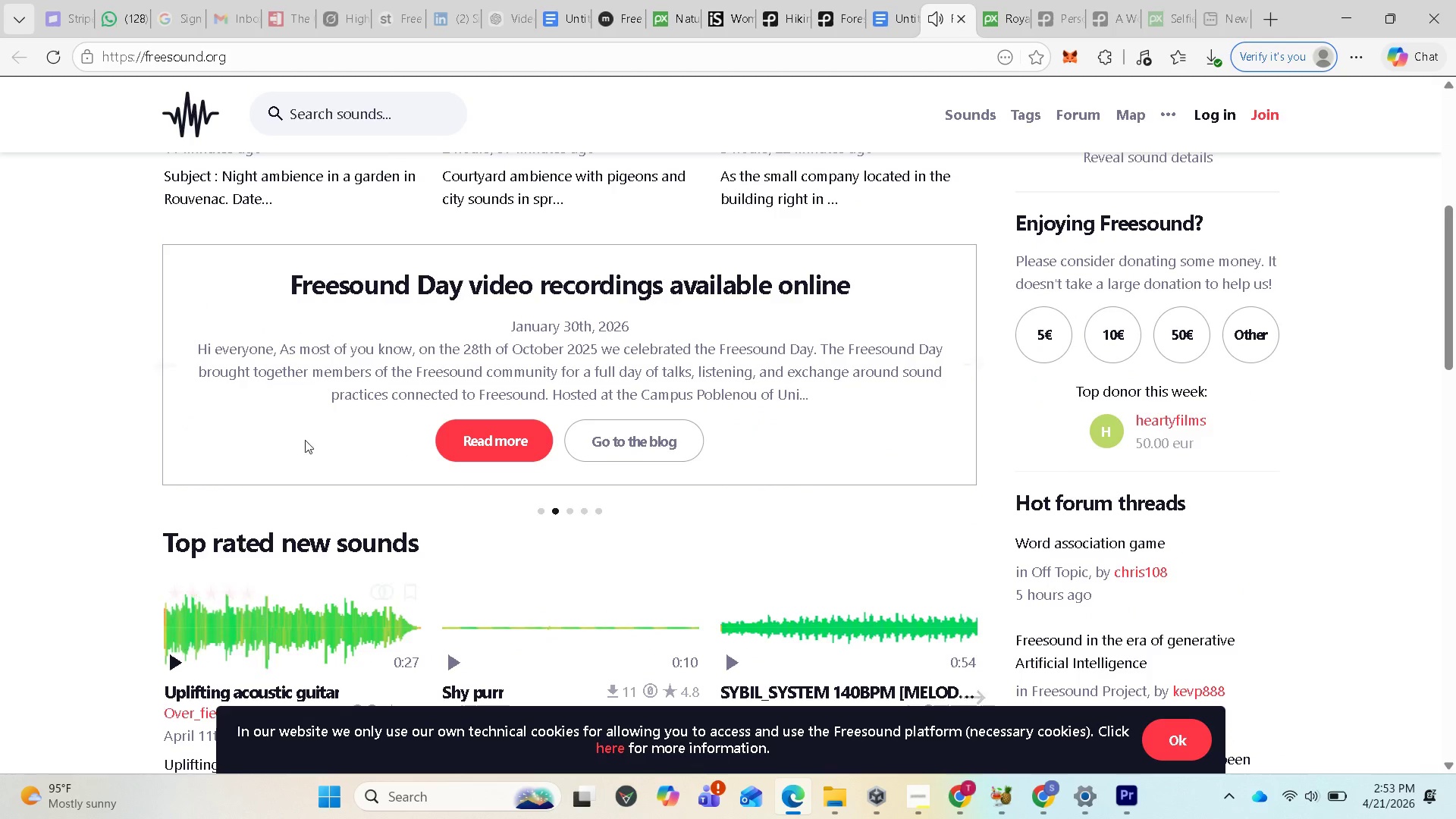 
scroll: coordinate [177, 295], scroll_direction: up, amount: 4.0
 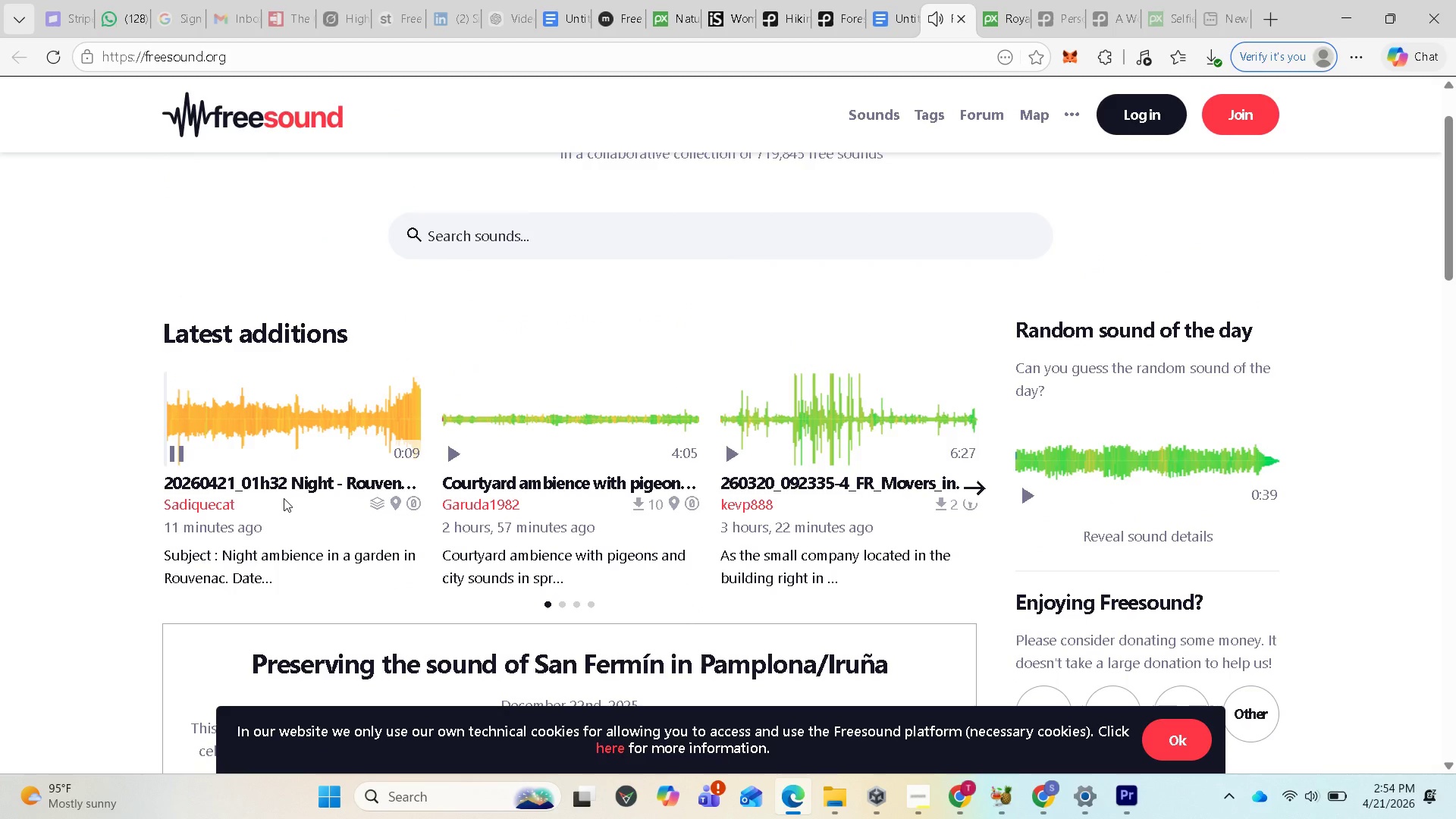 
wait(9.27)
 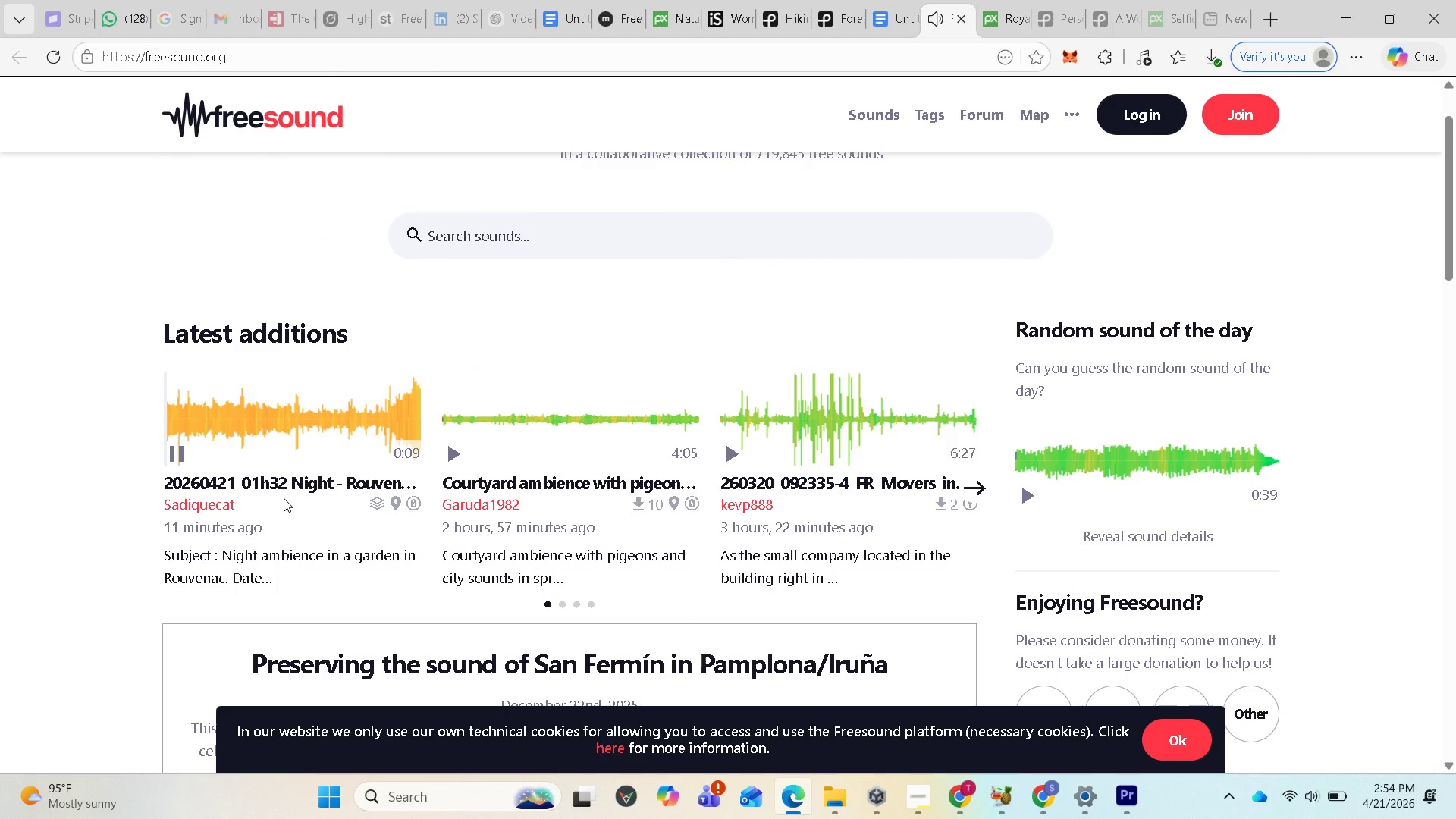 
scroll: coordinate [351, 433], scroll_direction: down, amount: 6.0
 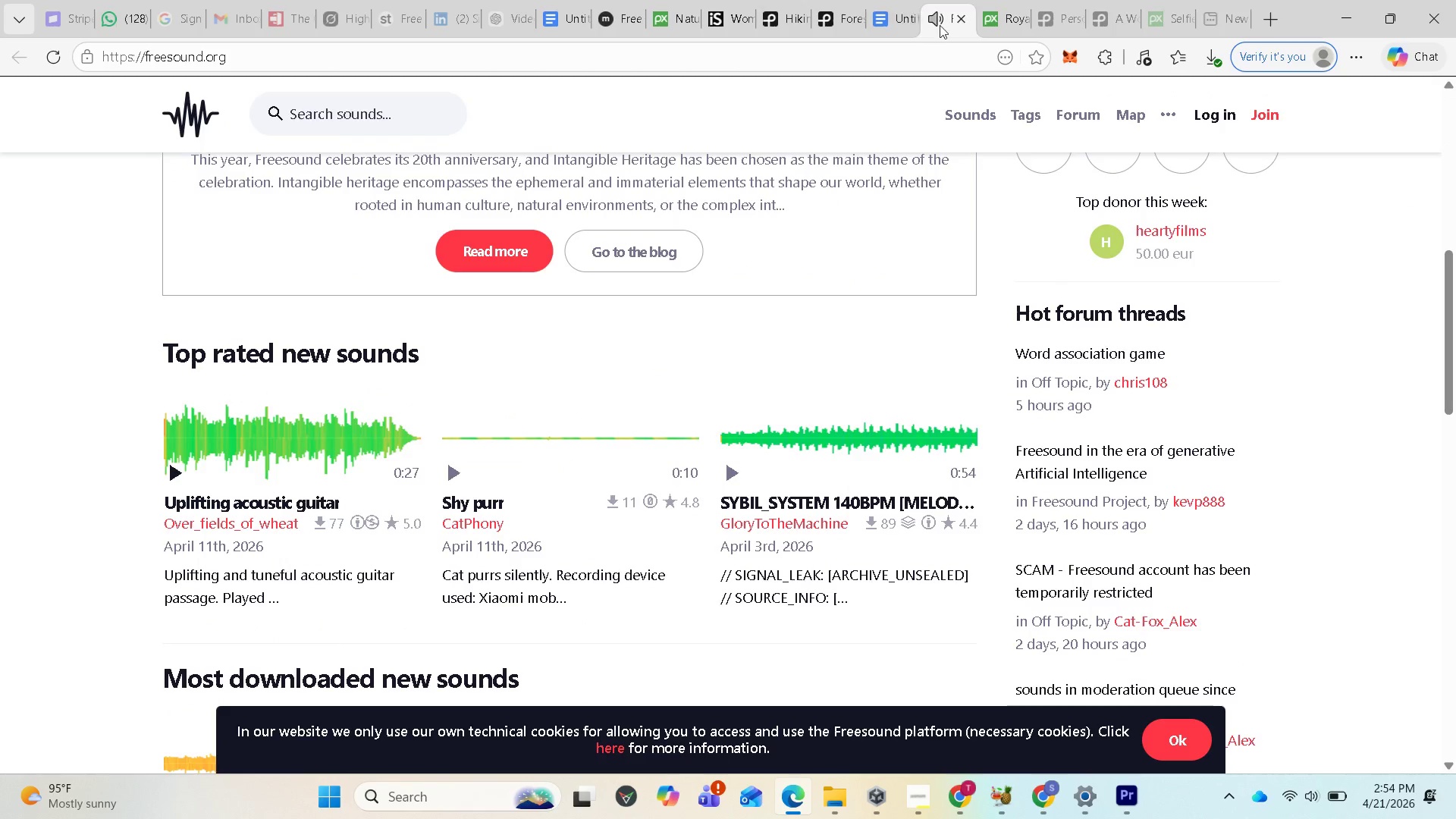 
scroll: coordinate [299, 328], scroll_direction: up, amount: 7.0
 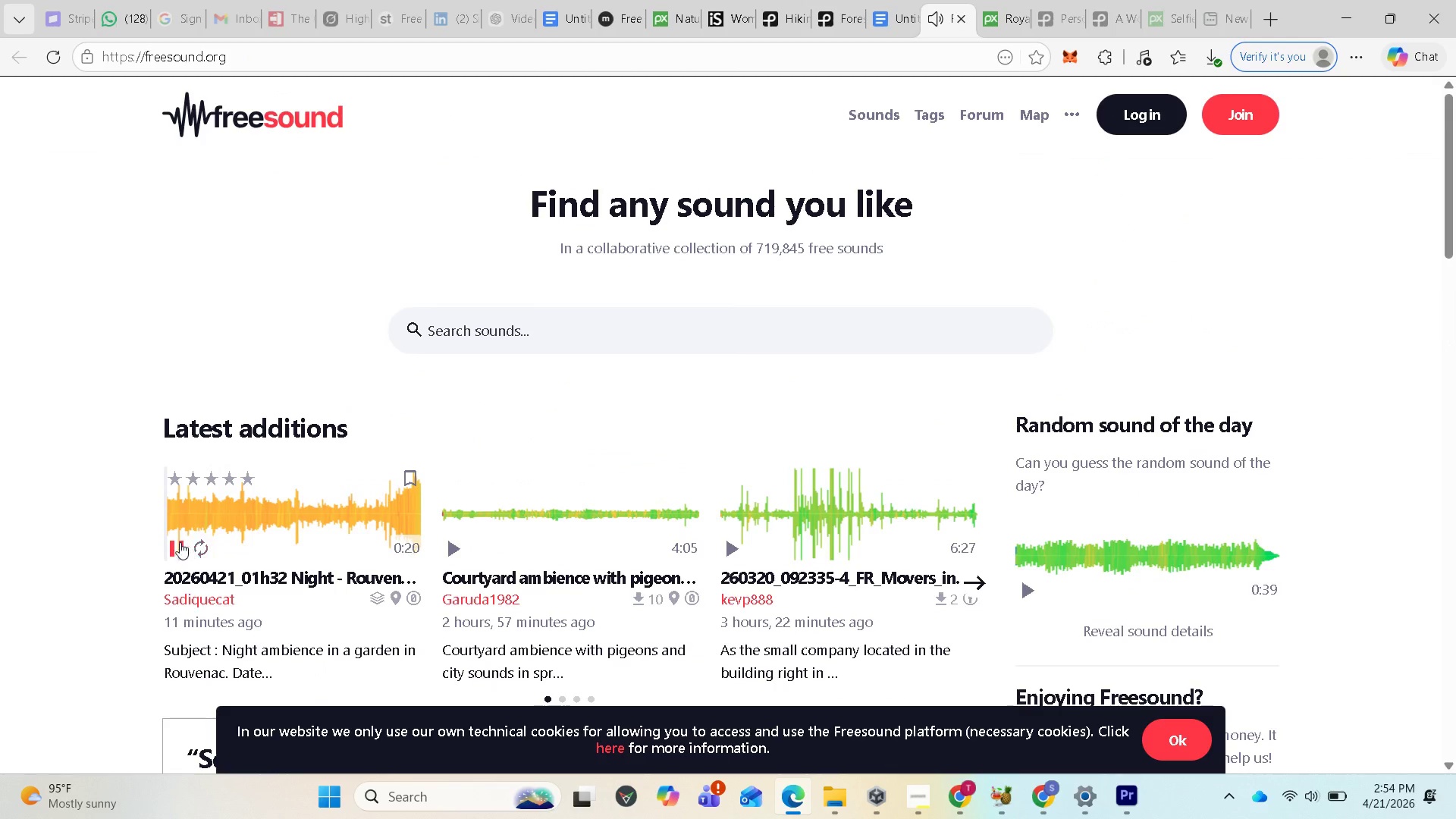 
left_click([179, 542])
 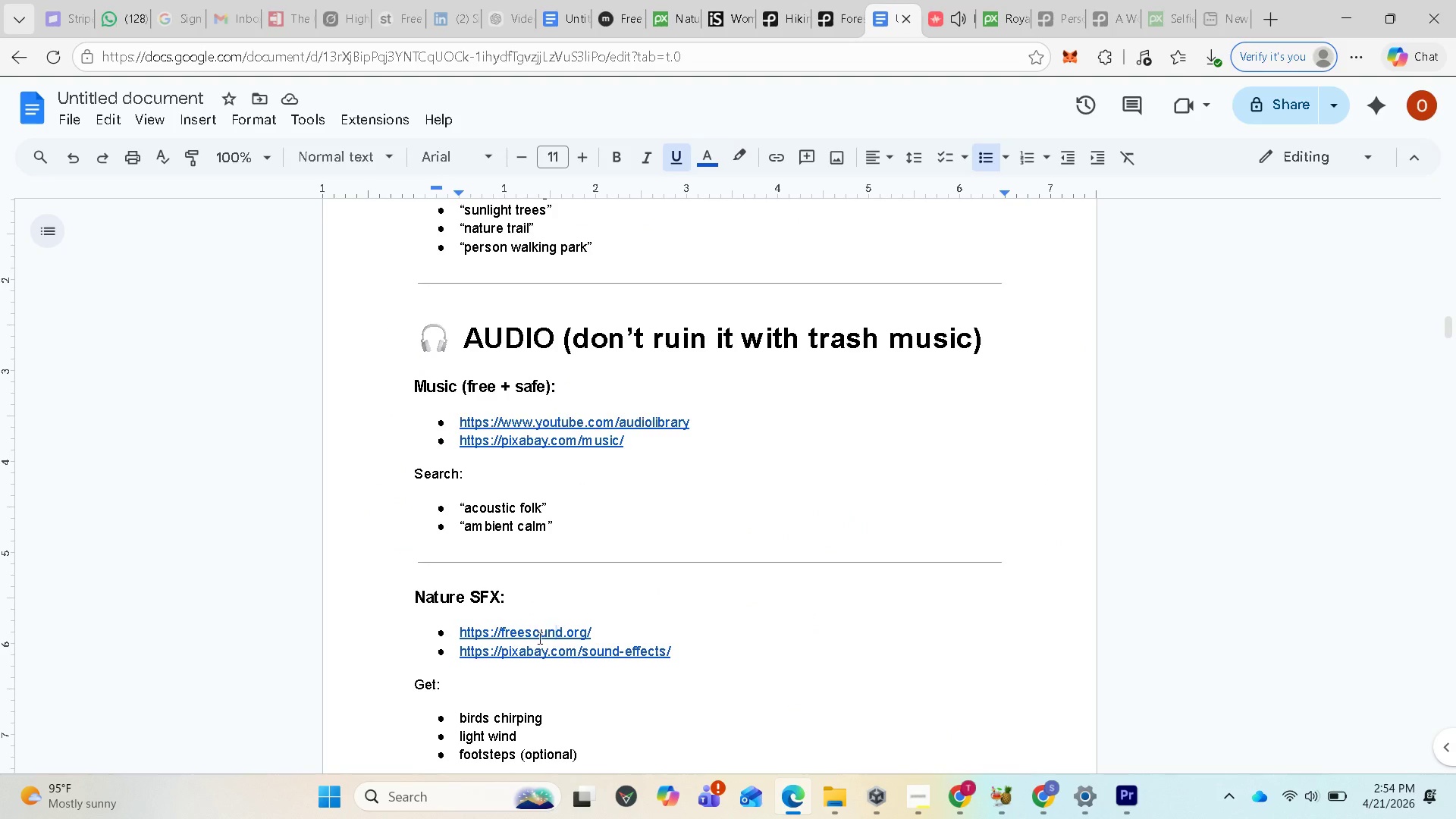 
left_click([535, 651])
 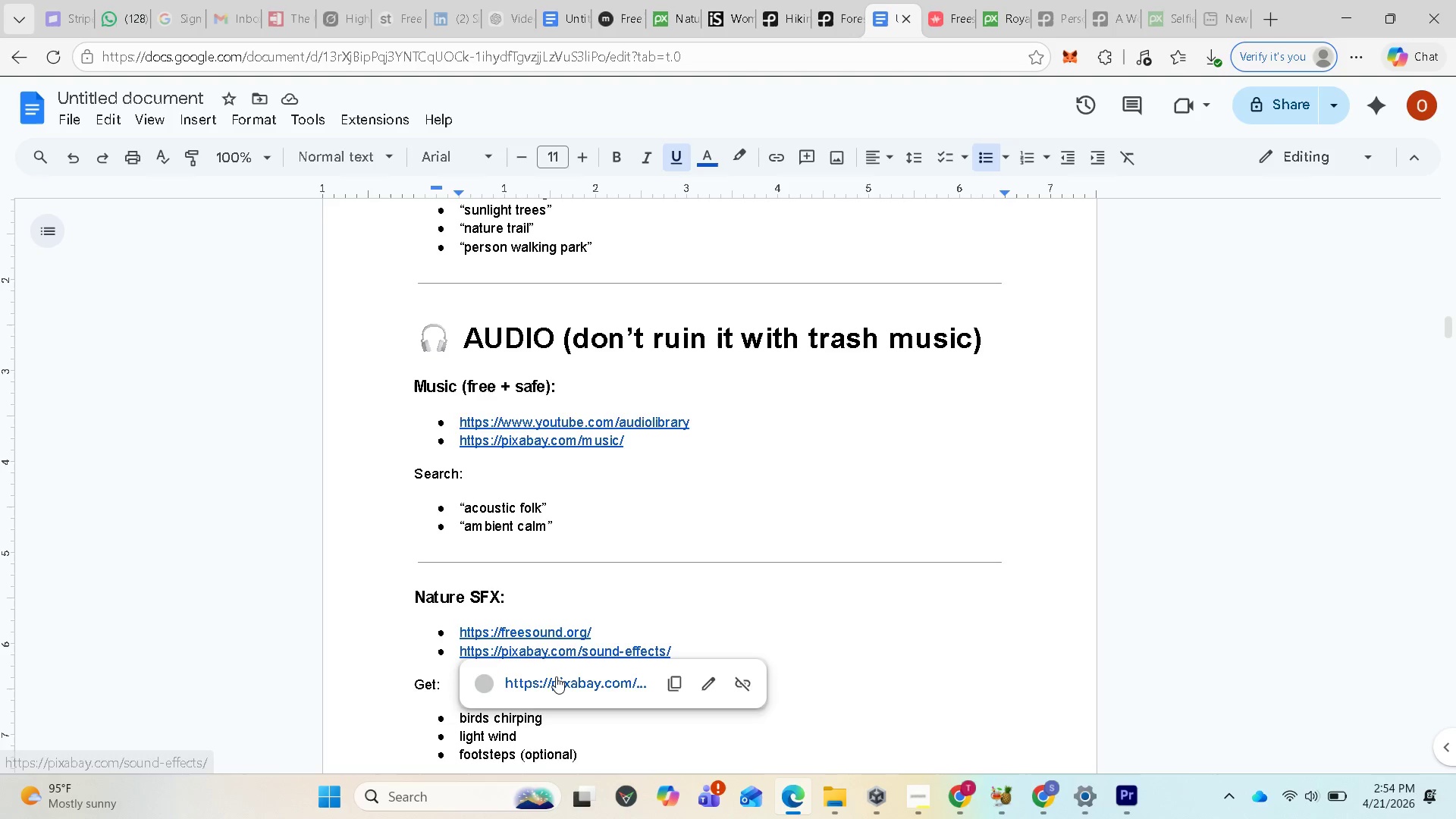 
left_click([556, 677])
 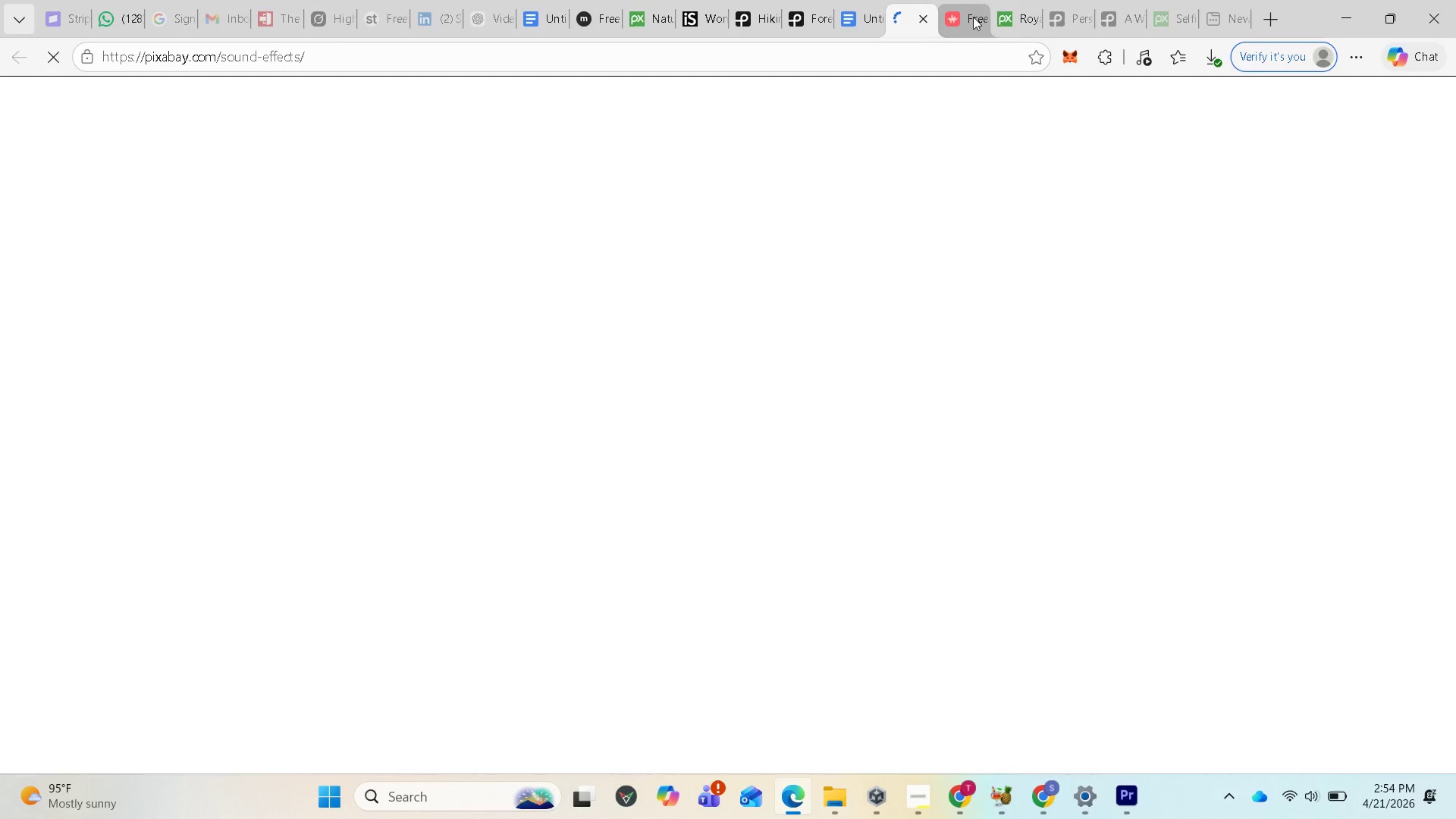 
scroll: coordinate [432, 602], scroll_direction: down, amount: 3.0
 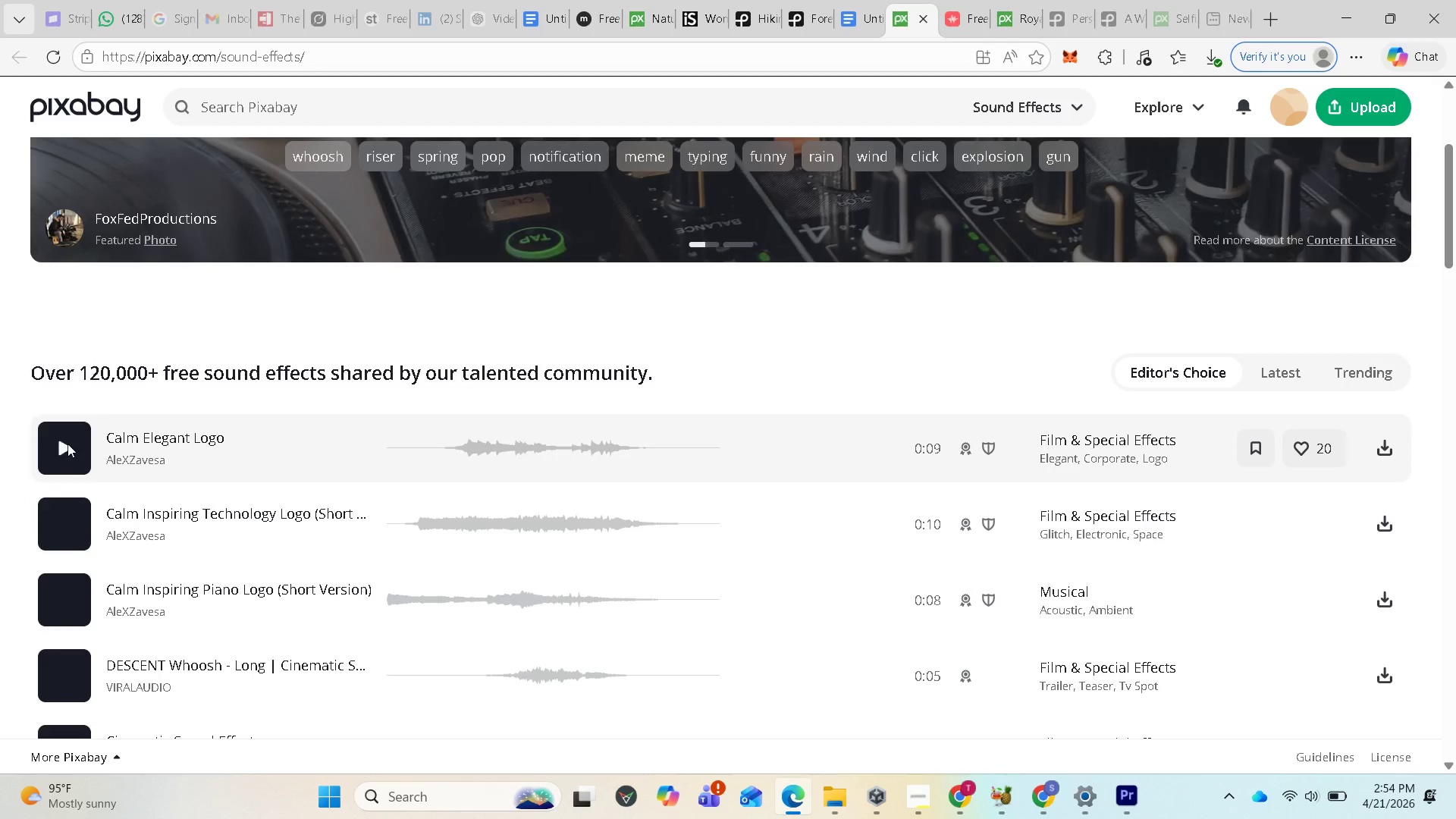 
left_click([66, 442])
 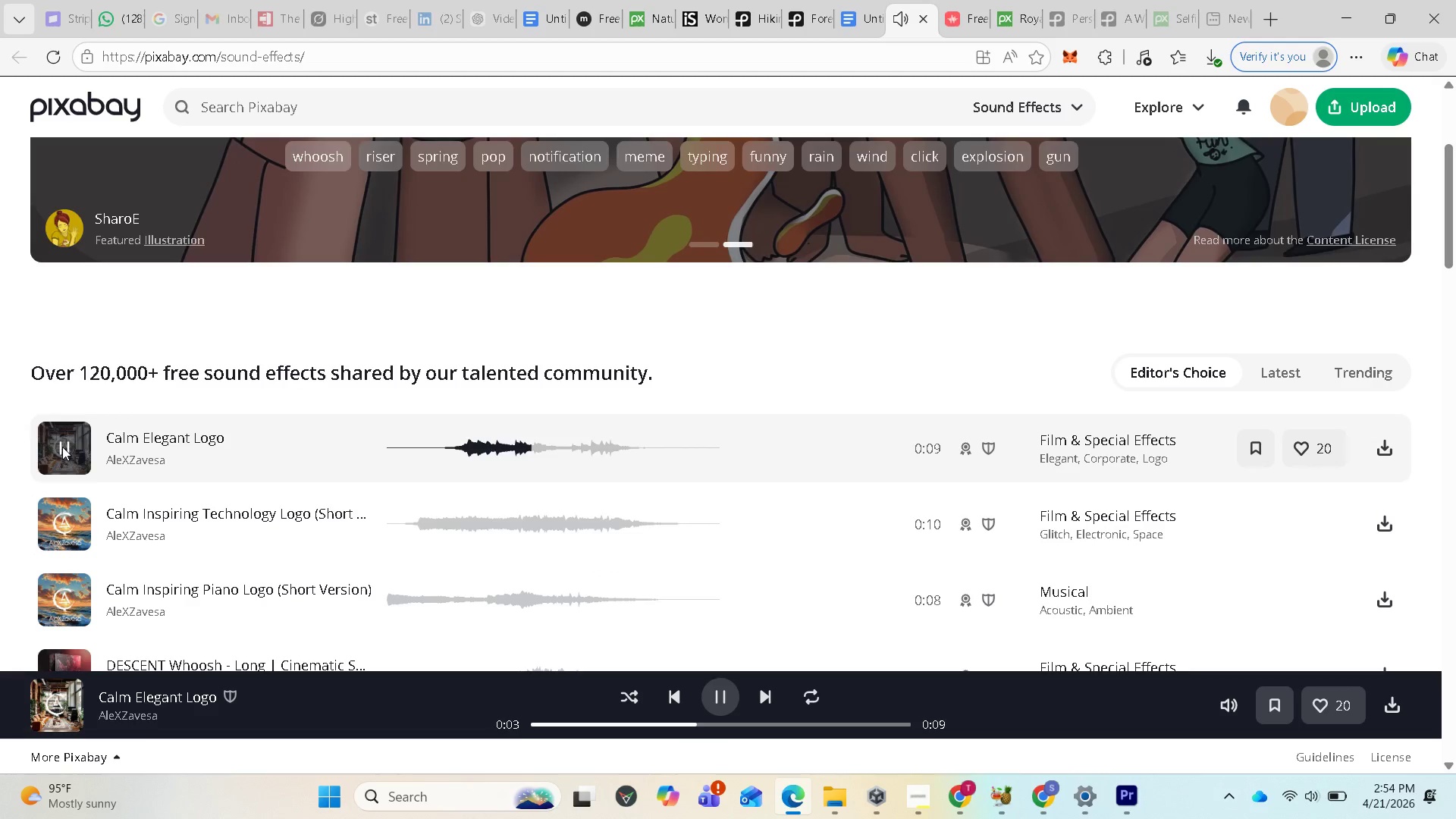 
wait(7.28)
 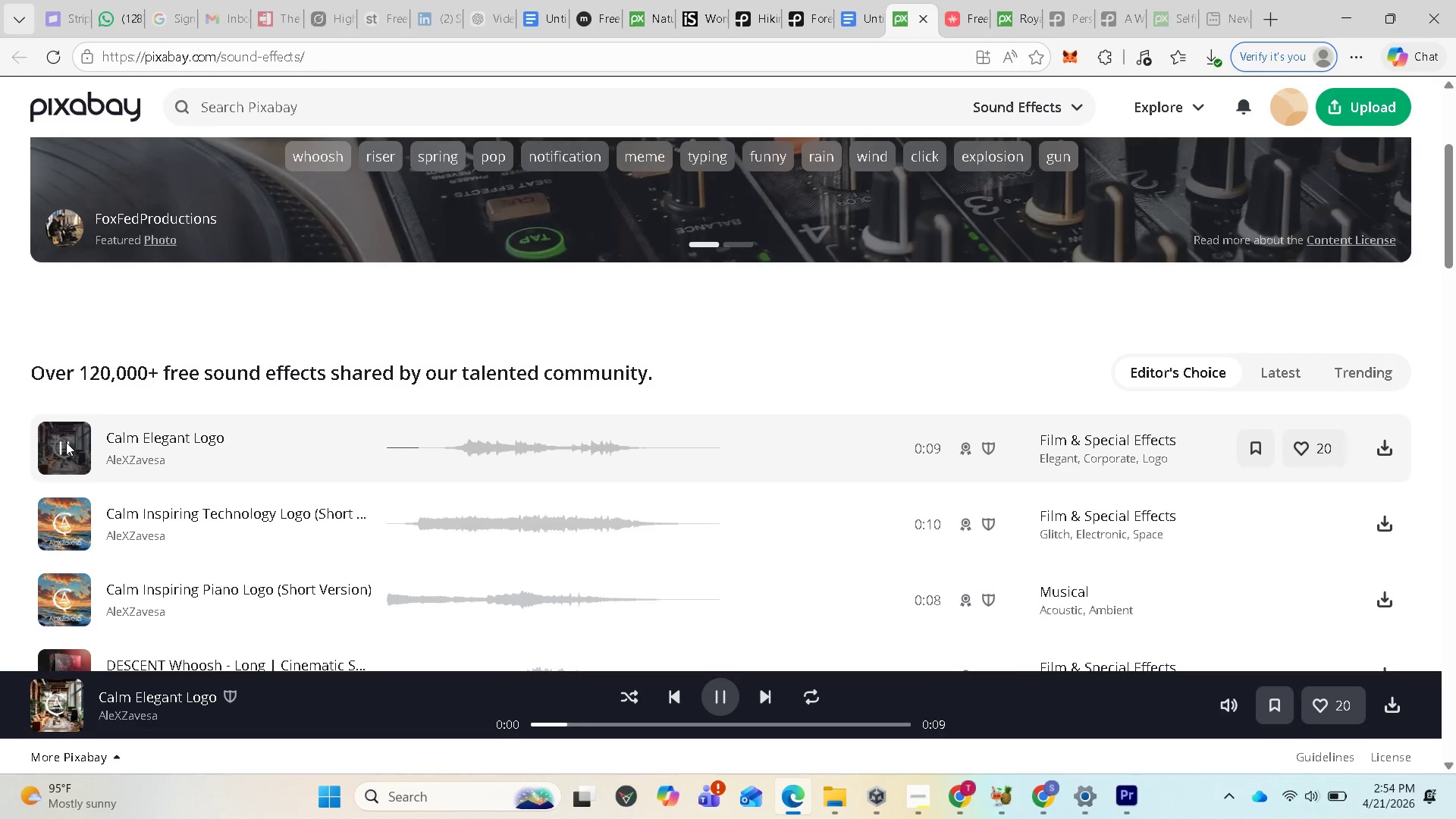 
left_click([63, 448])
 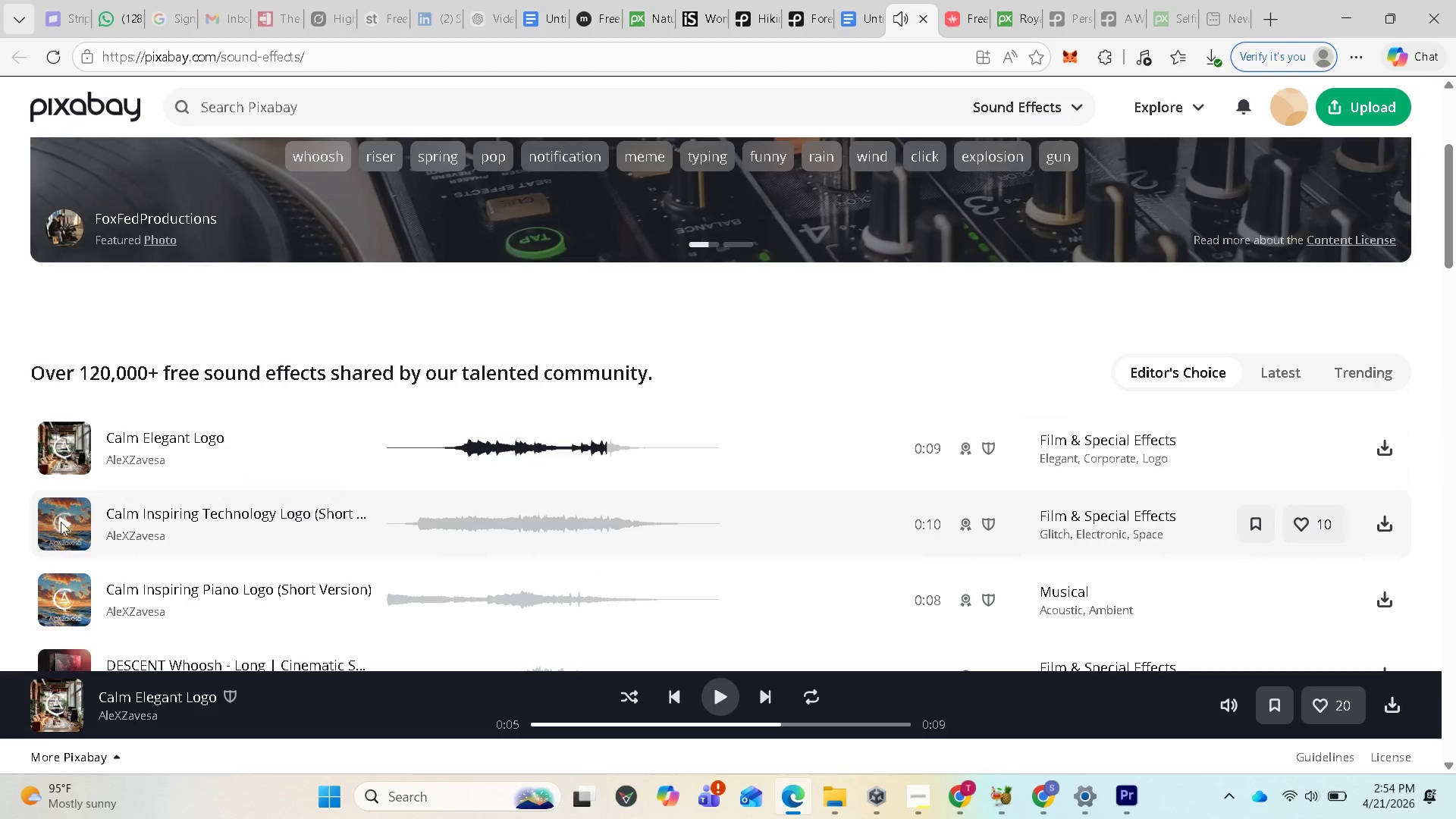 
left_click([61, 522])
 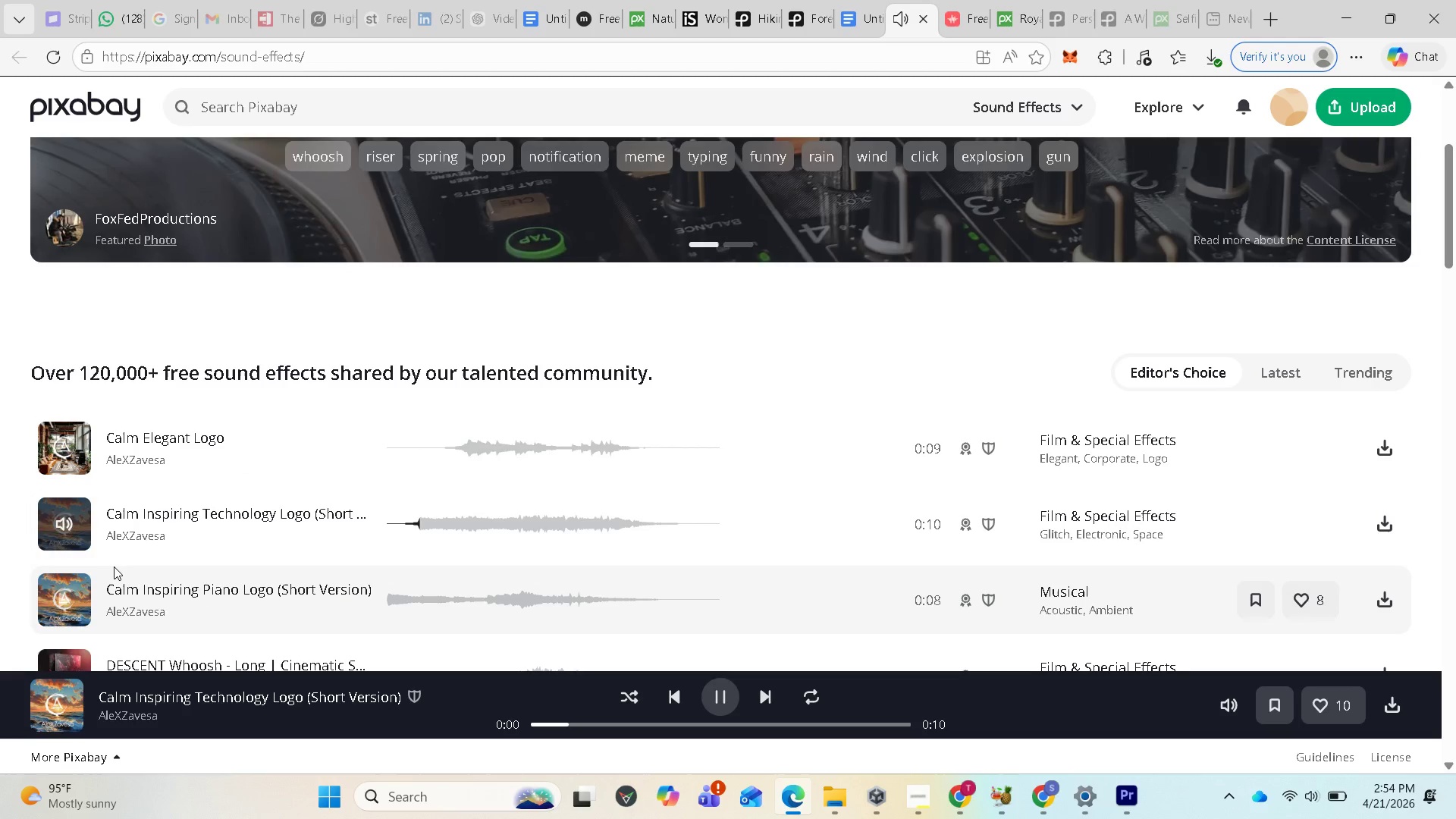 
scroll: coordinate [115, 566], scroll_direction: down, amount: 2.0
 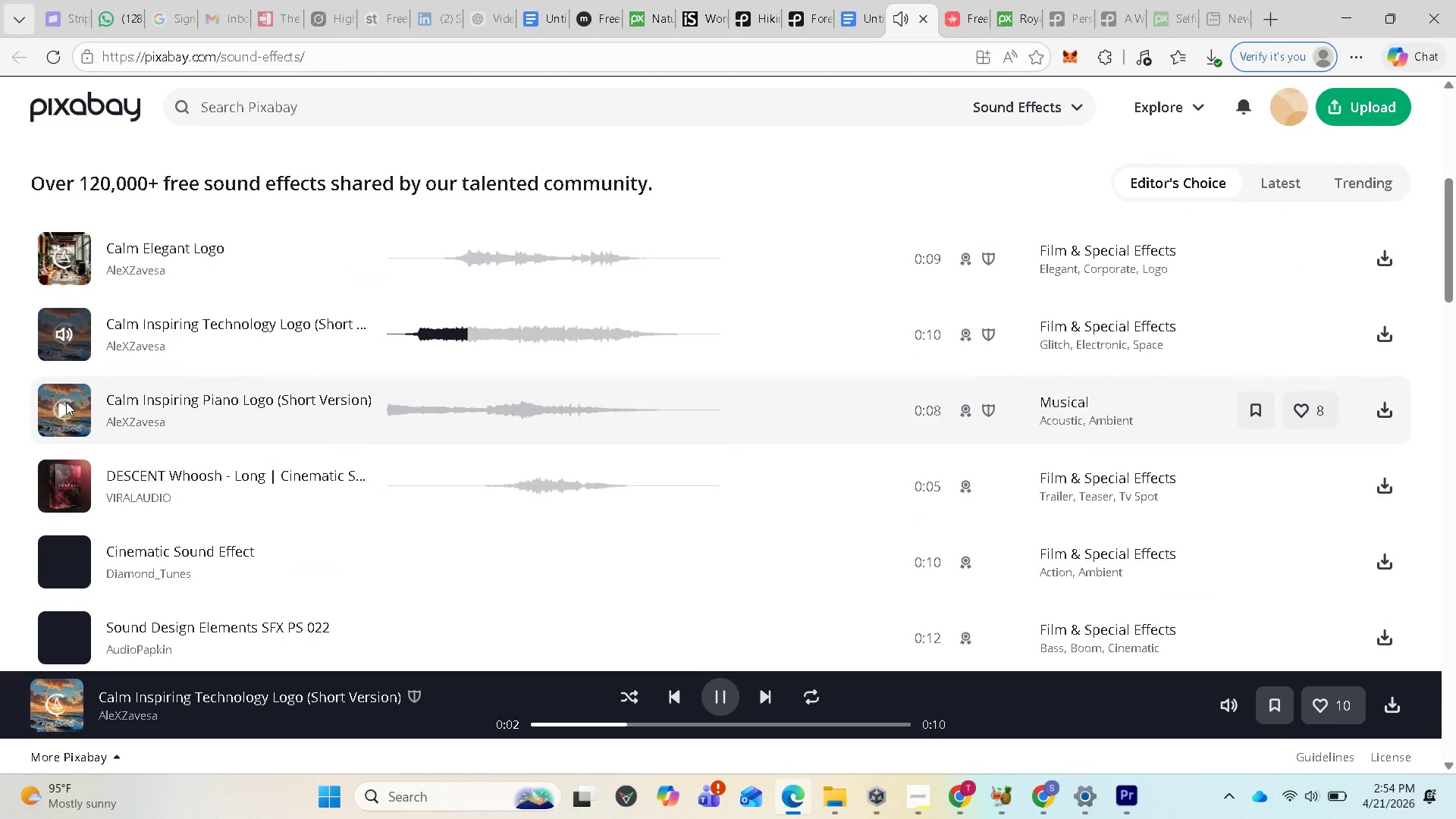 
left_click([65, 402])
 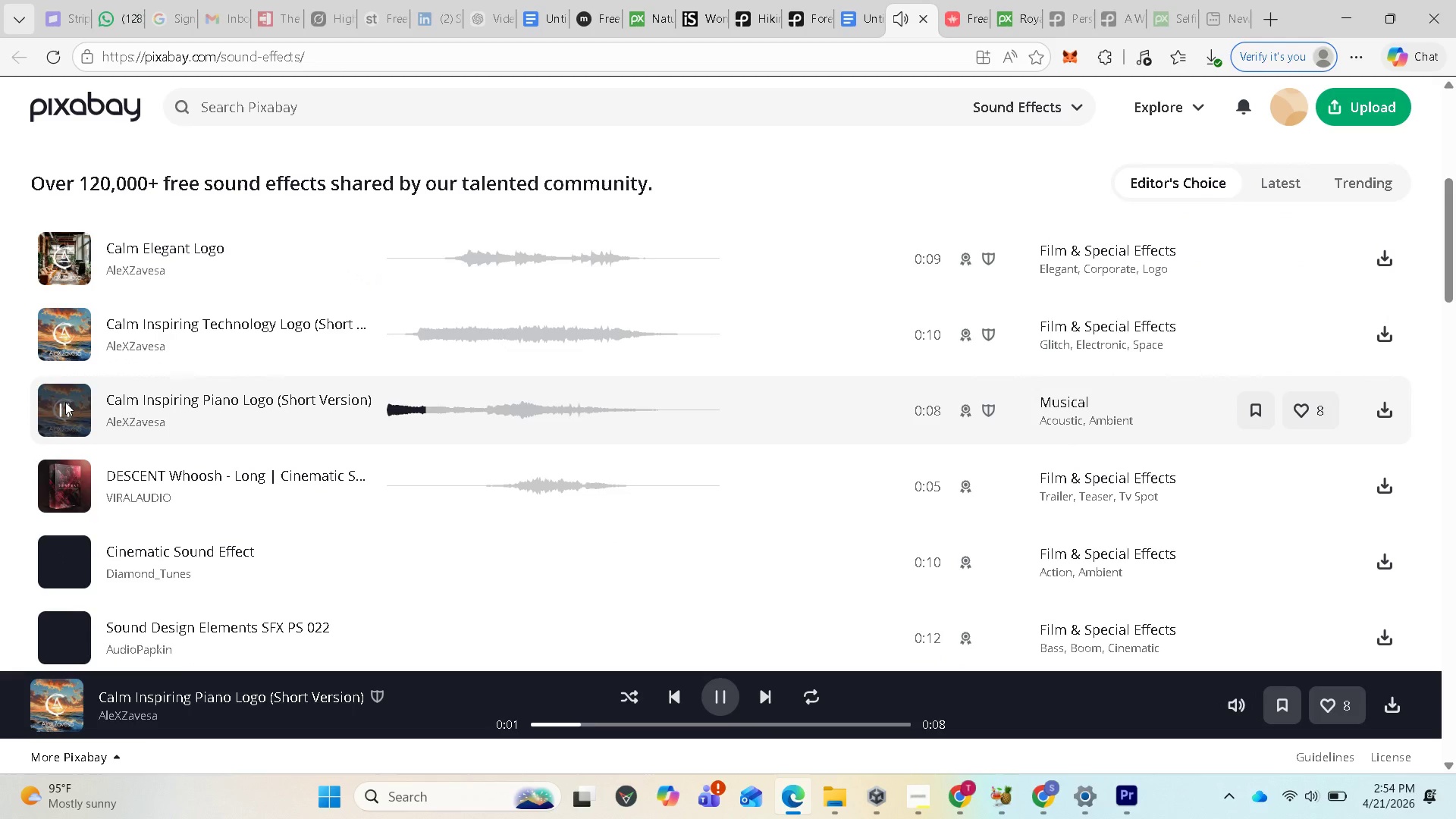 
left_click([65, 402])
 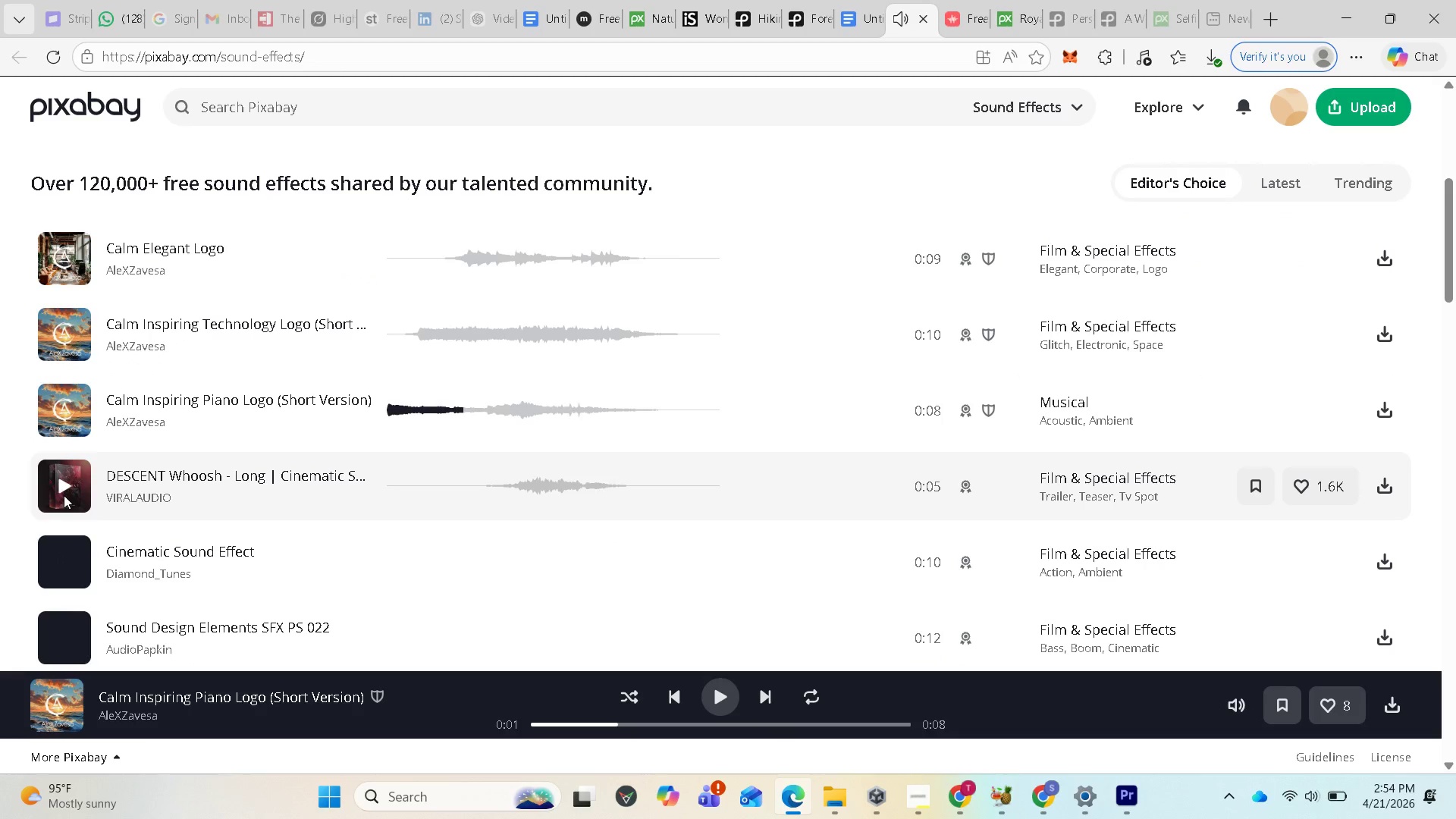 
left_click([60, 485])
 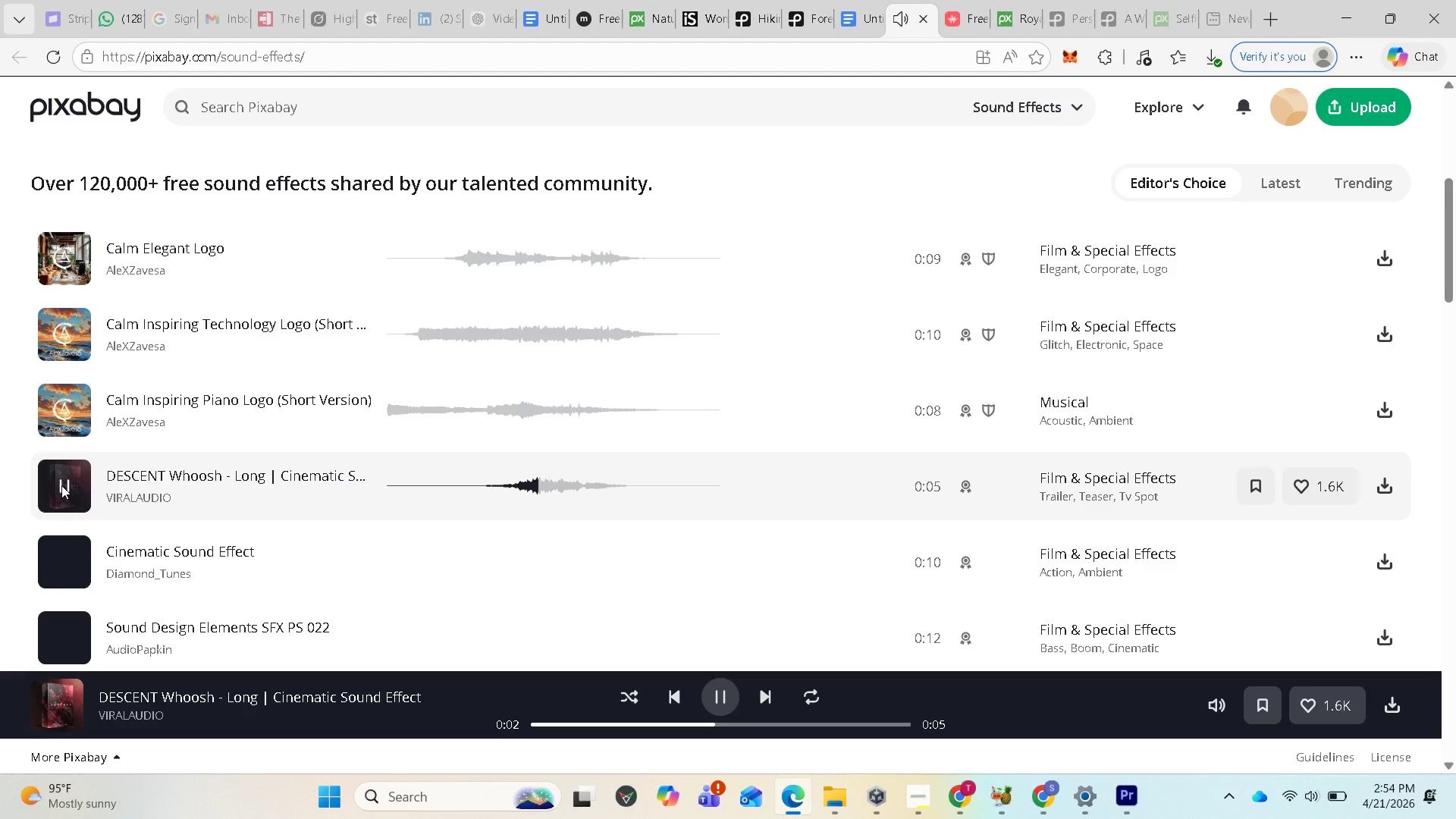 
scroll: coordinate [61, 500], scroll_direction: down, amount: 2.0
 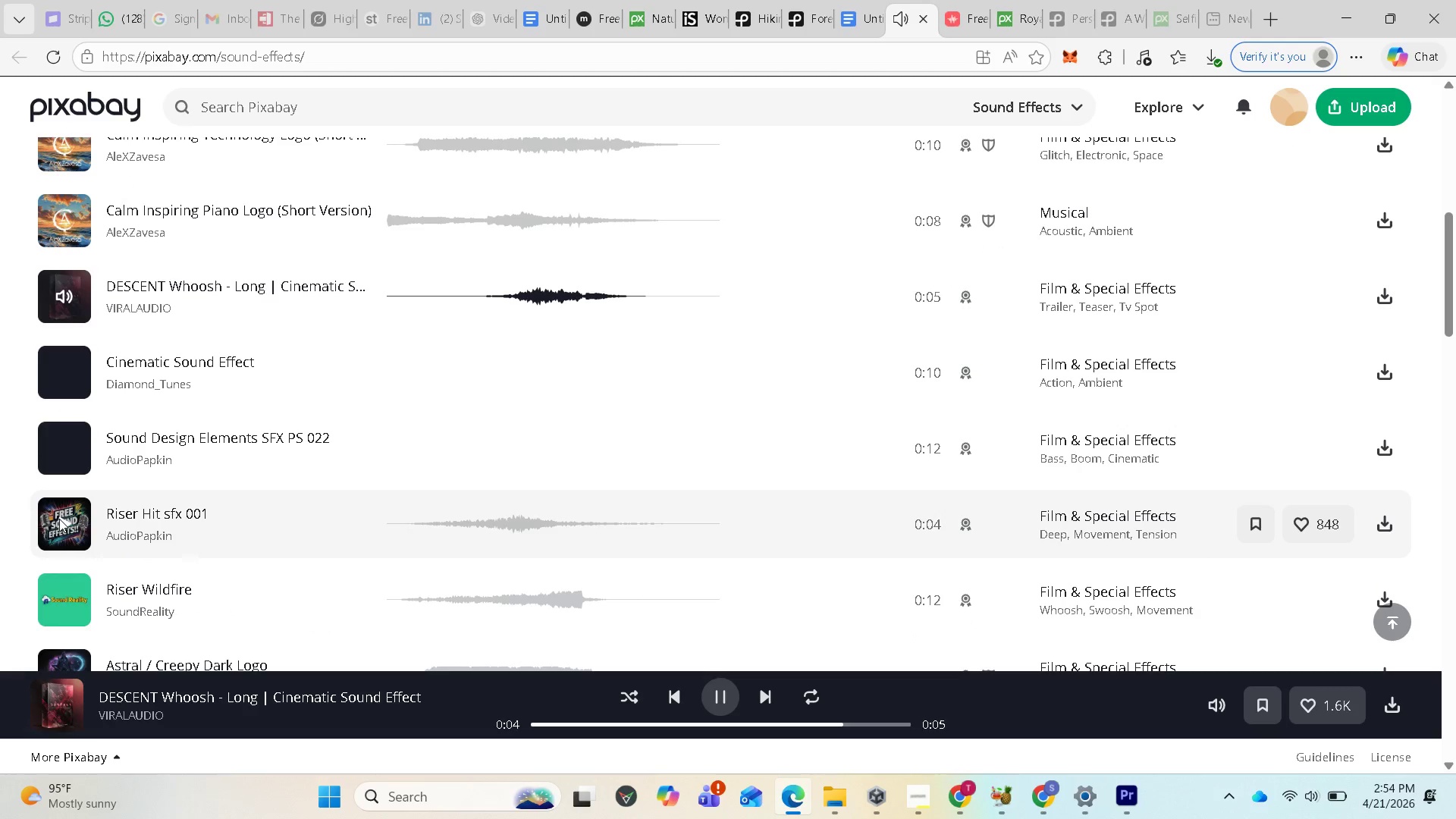 
left_click([59, 522])
 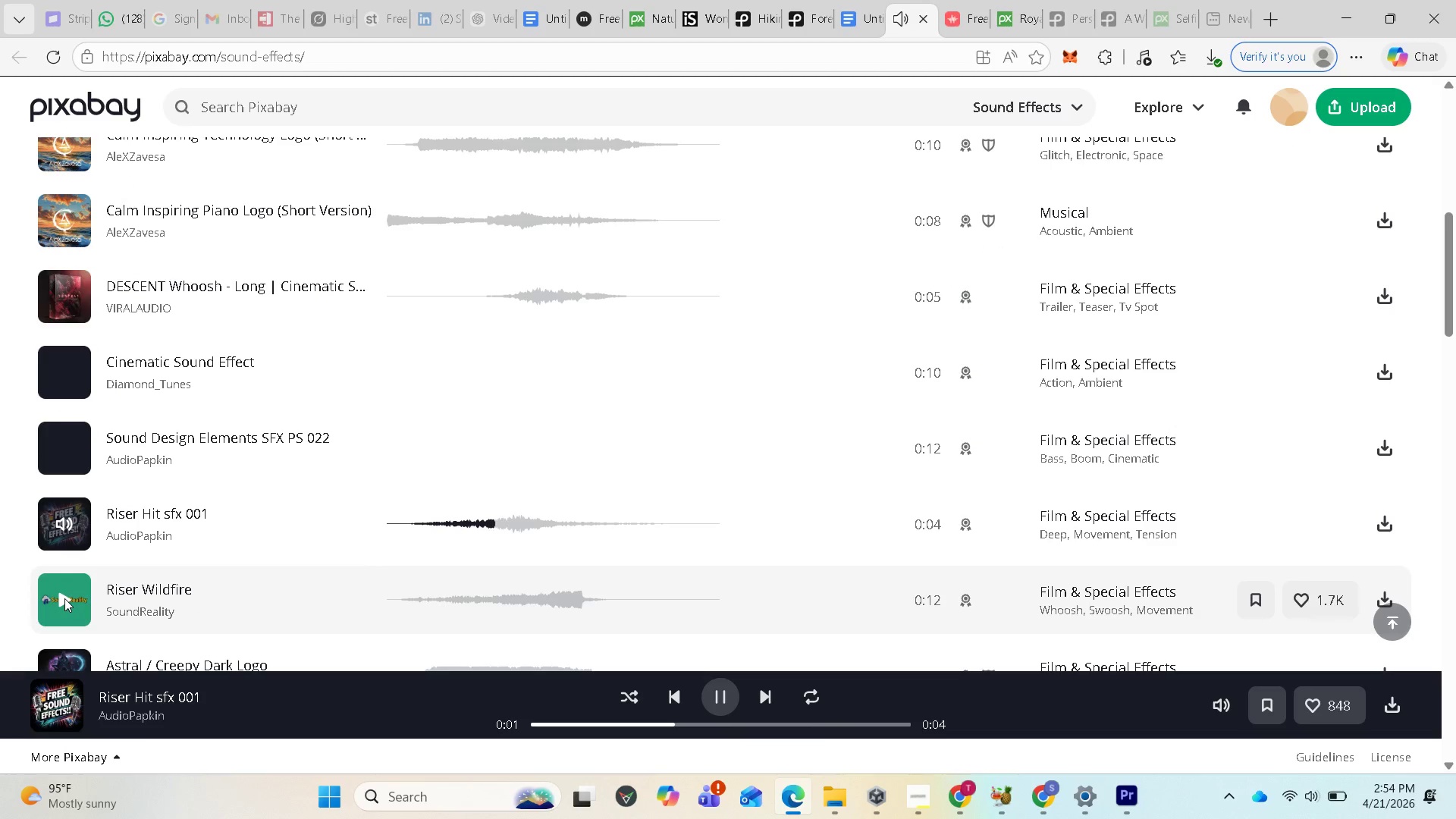 
left_click([64, 598])
 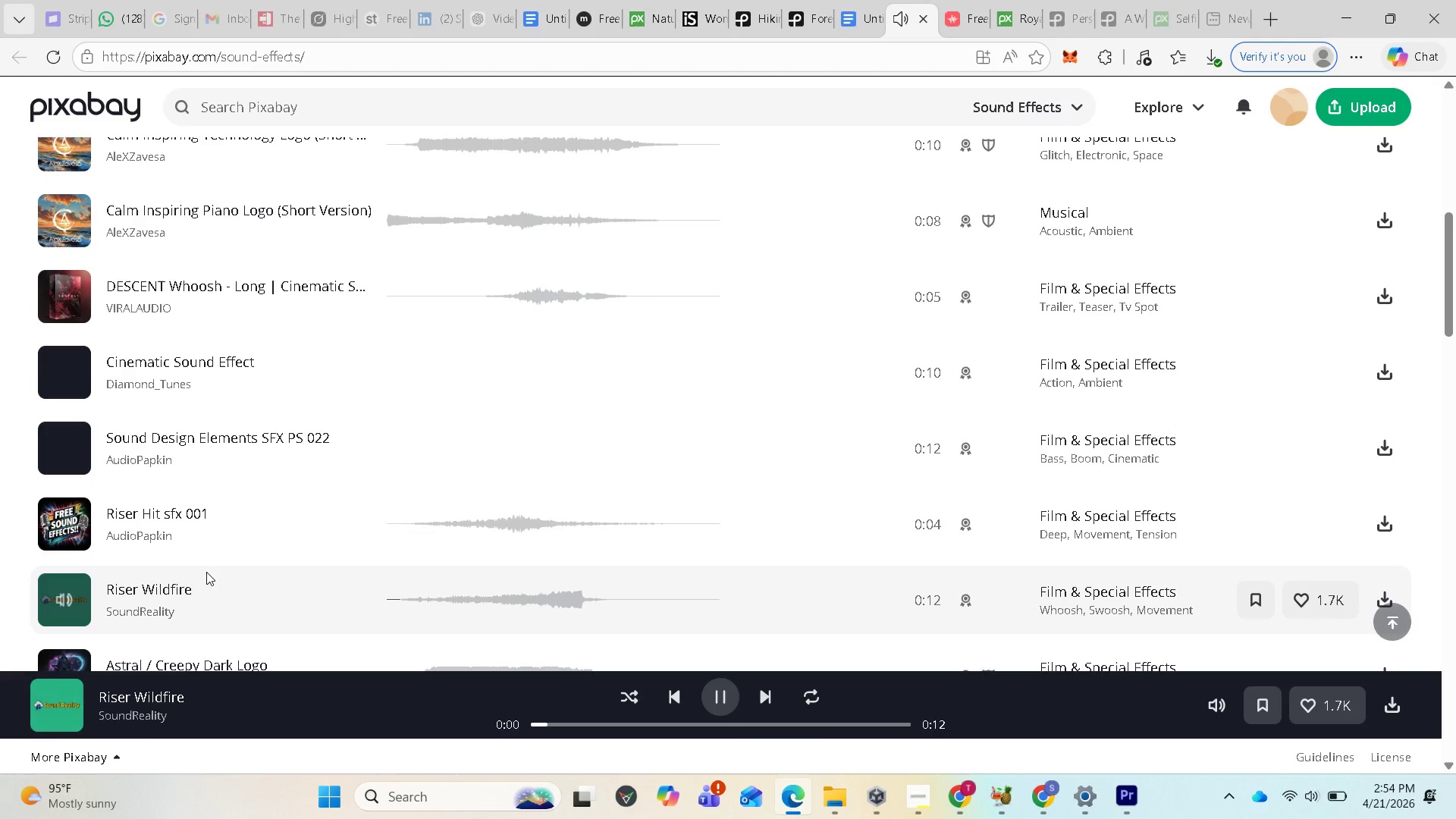 
scroll: coordinate [218, 570], scroll_direction: down, amount: 3.0
 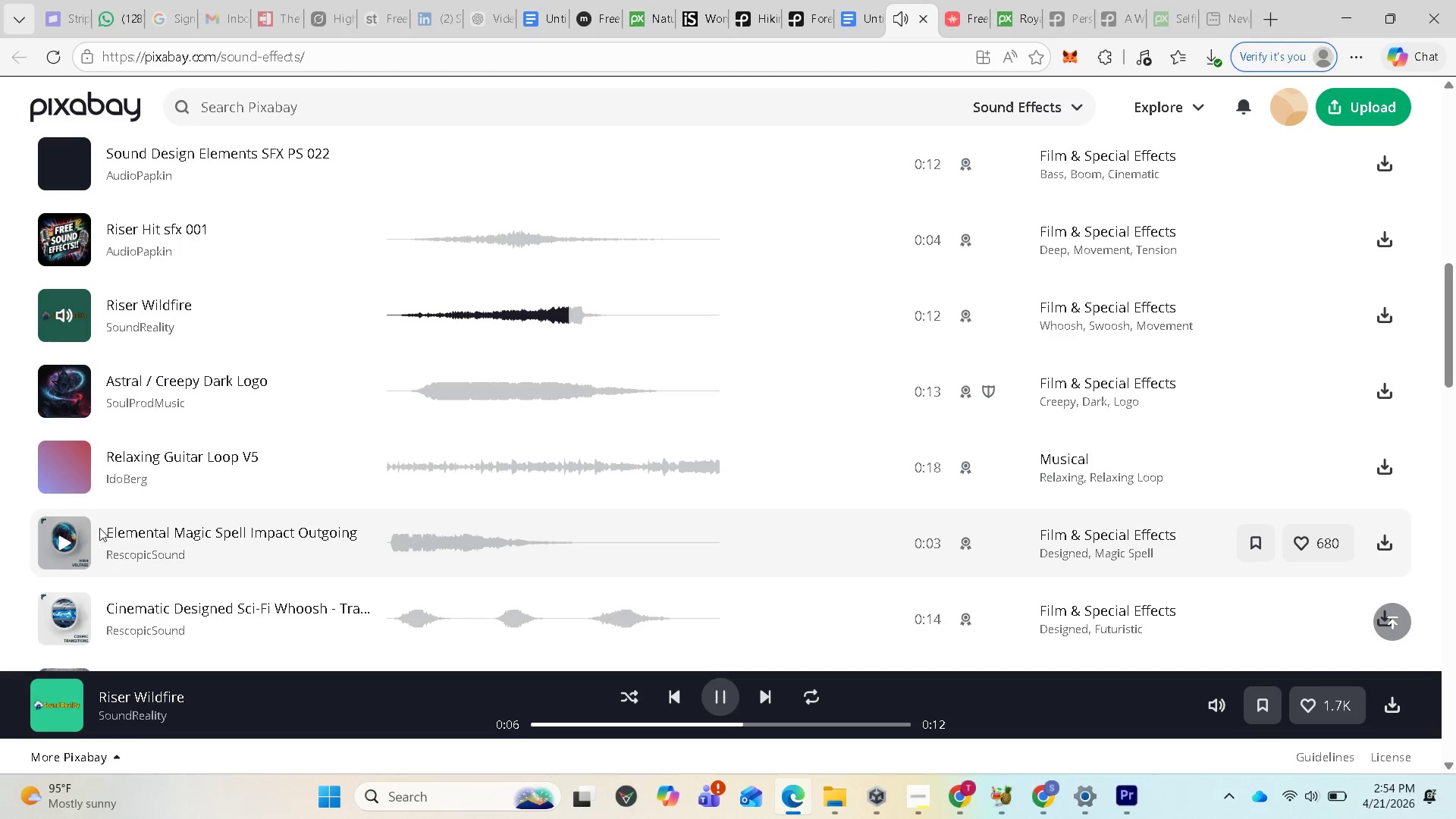 
wait(7.11)
 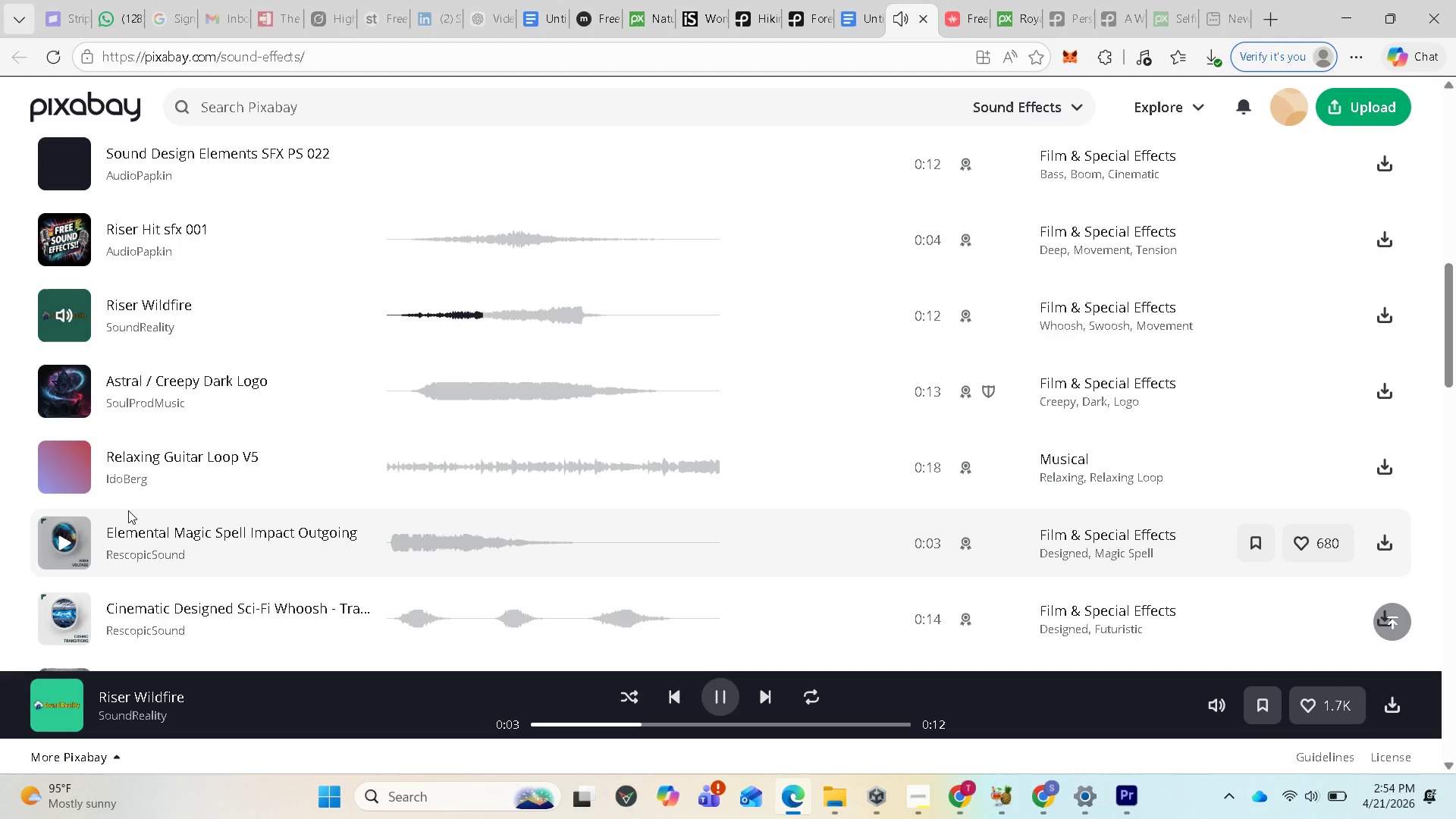 
left_click([61, 539])
 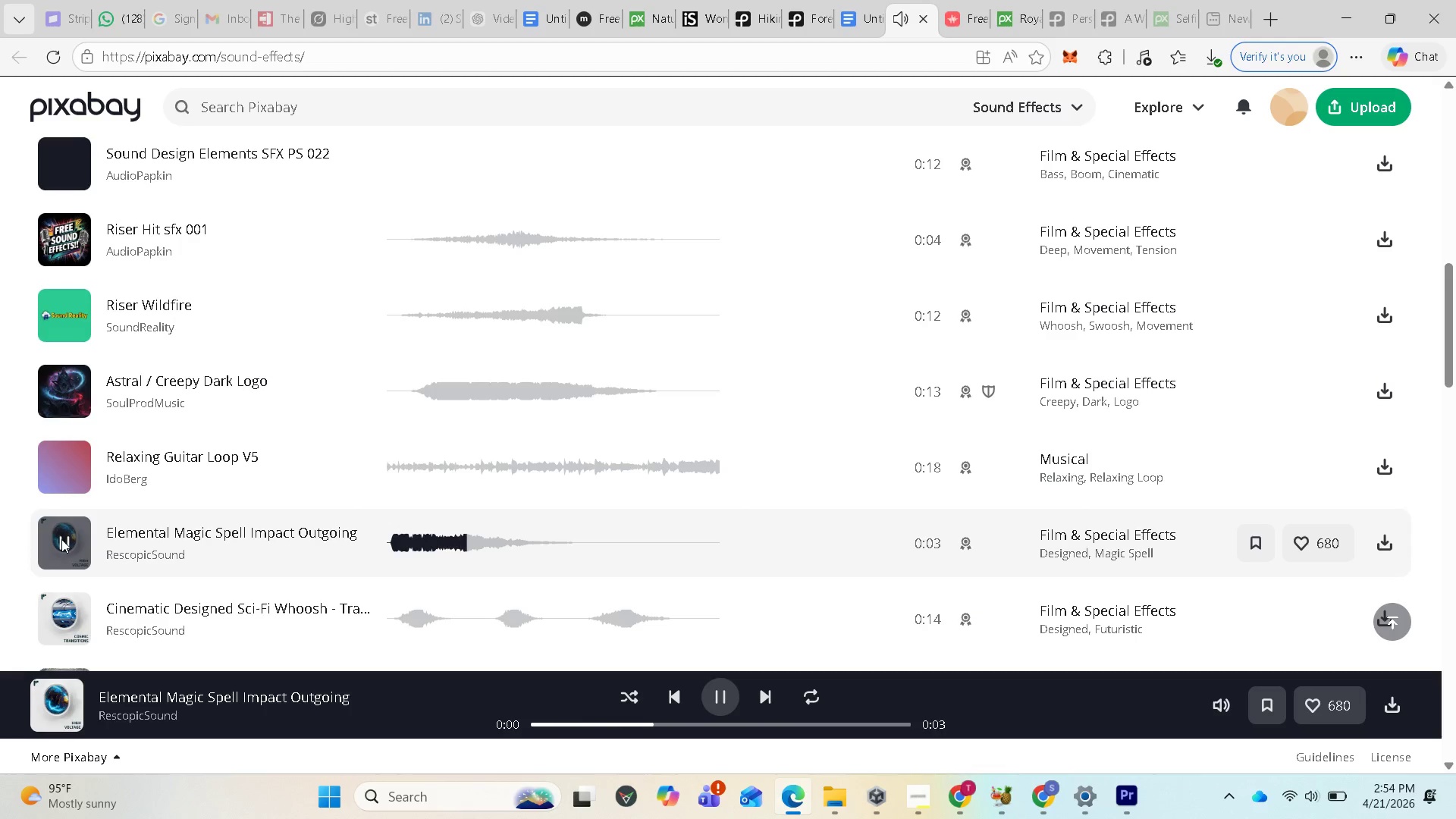 
left_click([61, 539])
 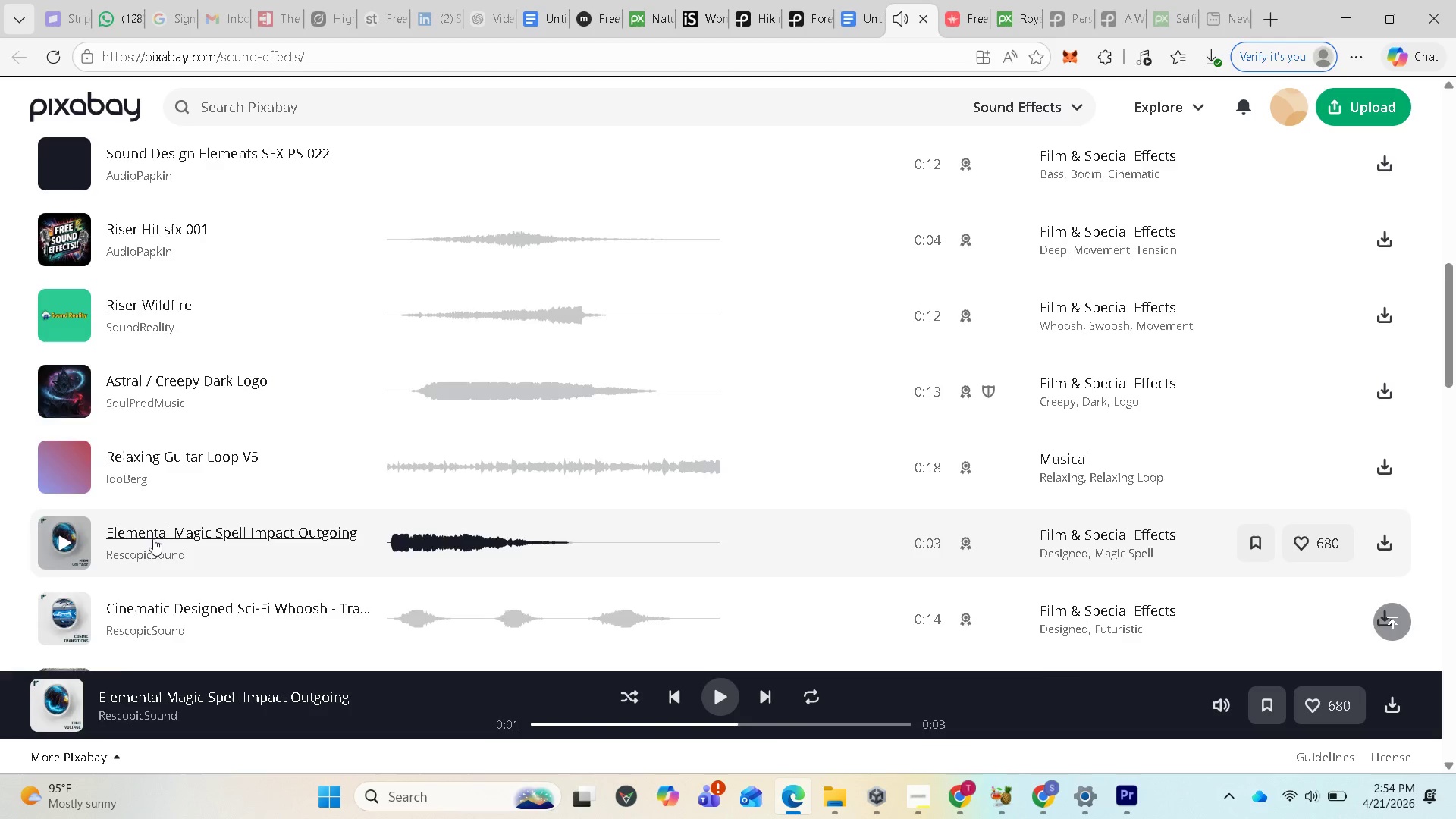 
scroll: coordinate [153, 538], scroll_direction: down, amount: 2.0
 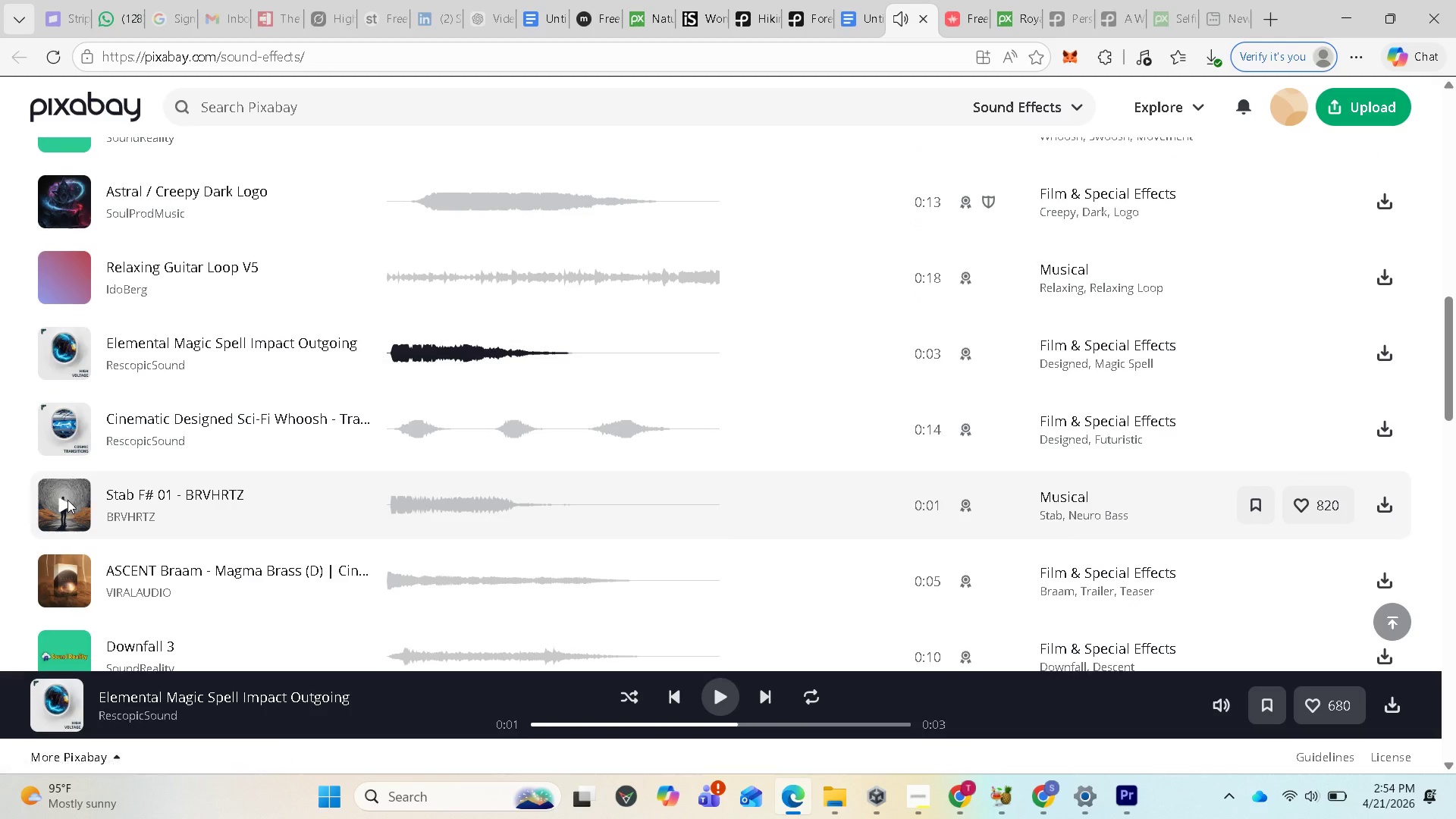 
left_click([65, 502])
 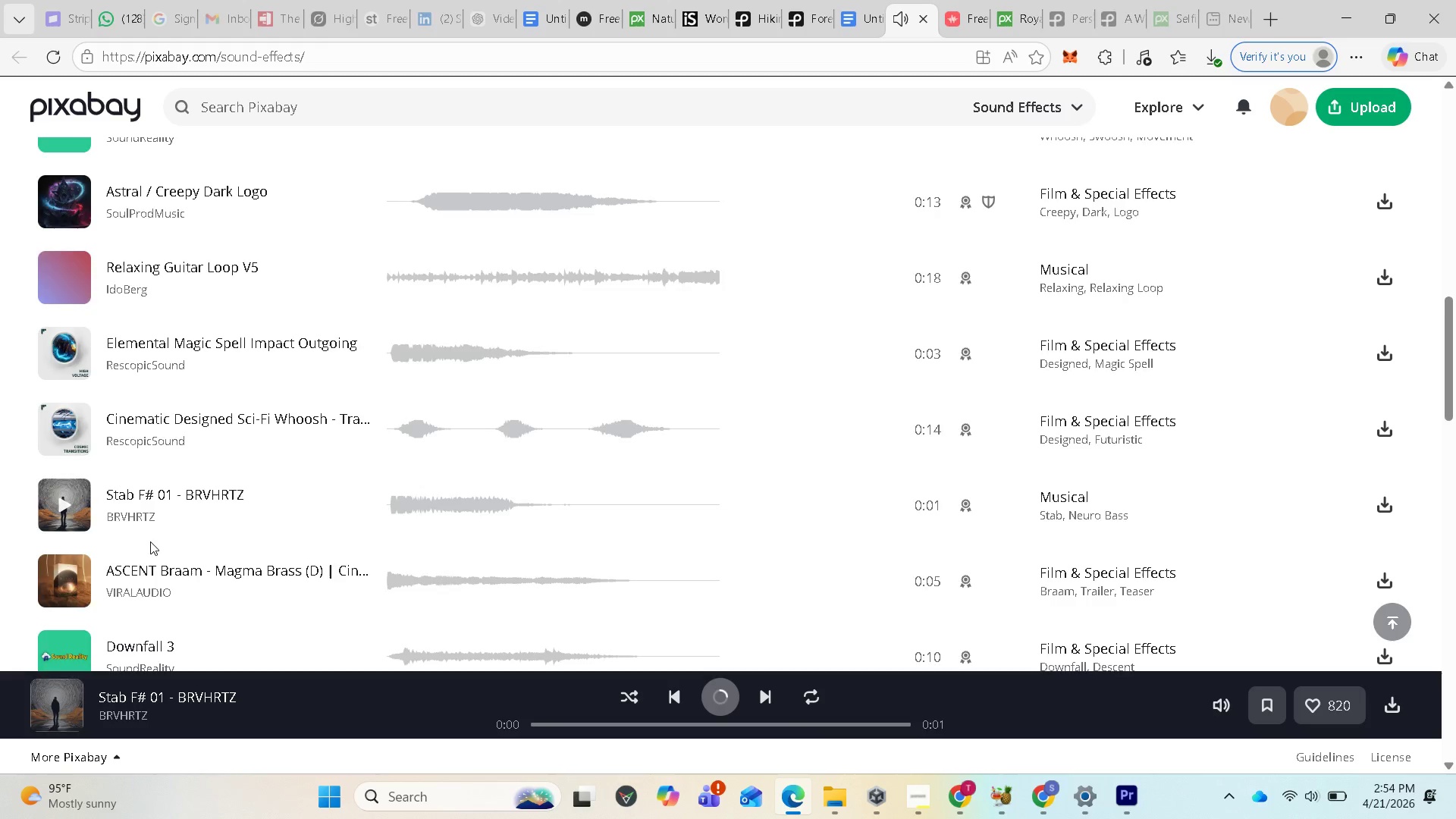 
scroll: coordinate [152, 542], scroll_direction: down, amount: 2.0
 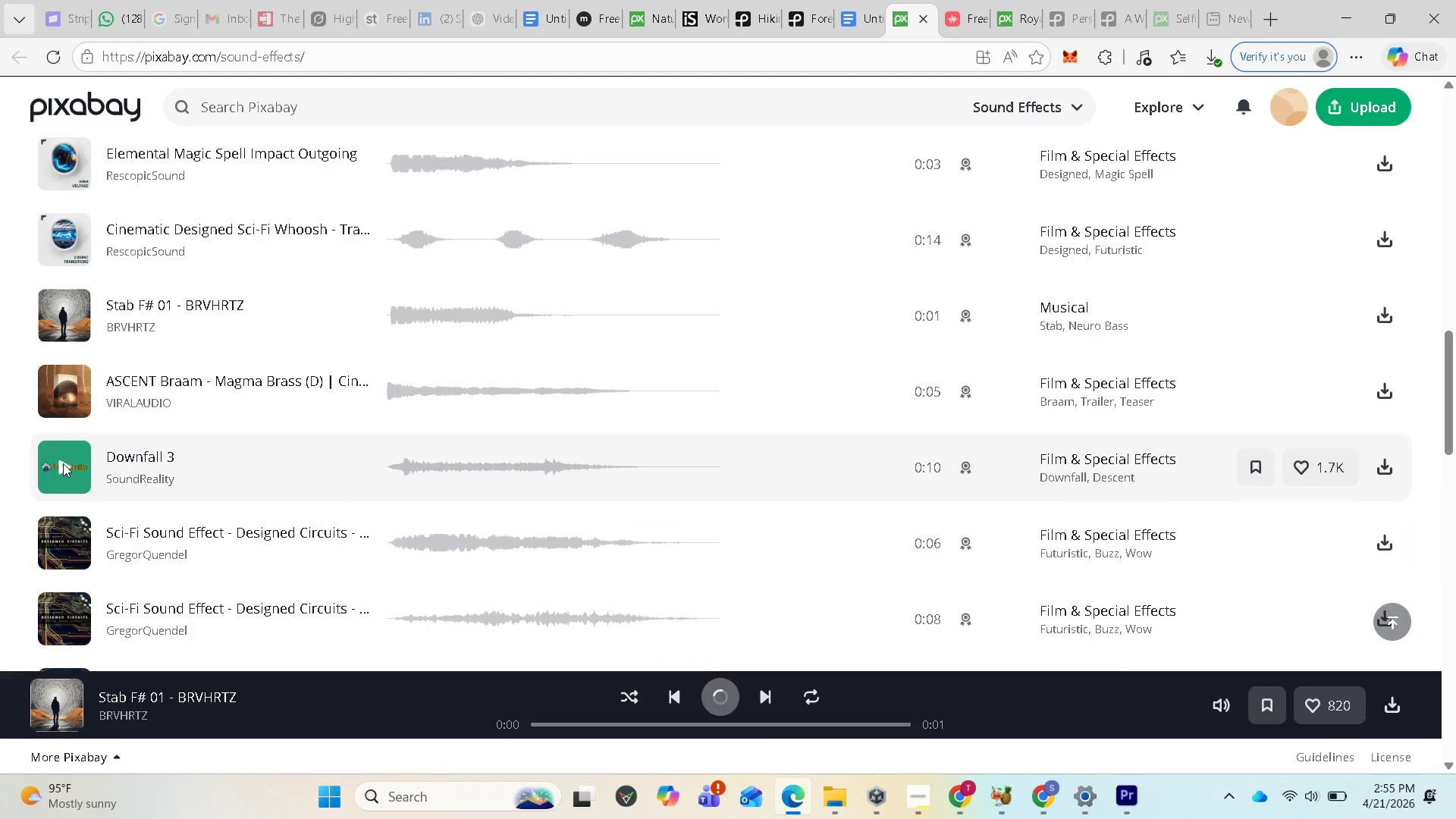 
left_click([62, 463])
 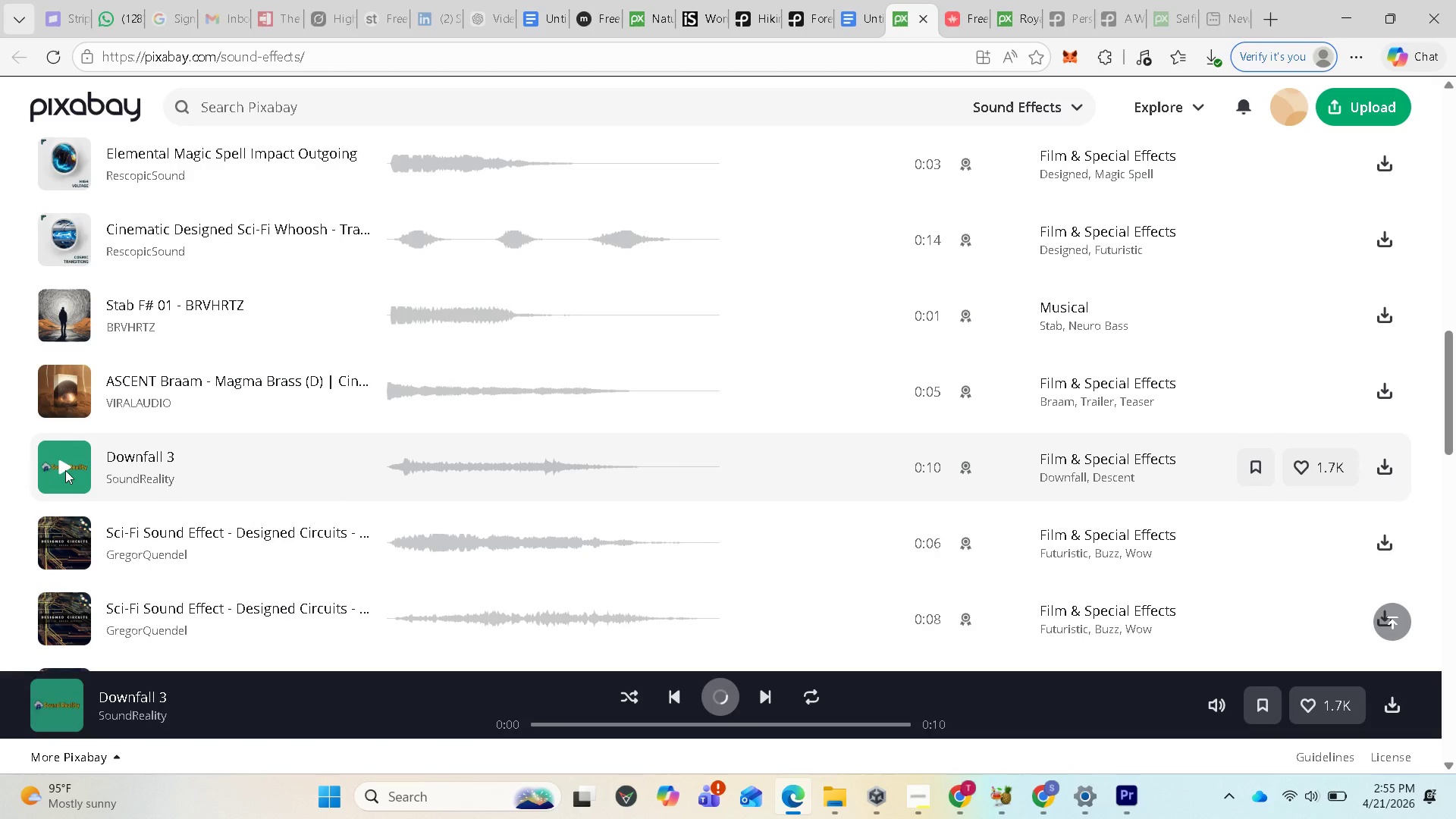 
left_click([64, 465])
 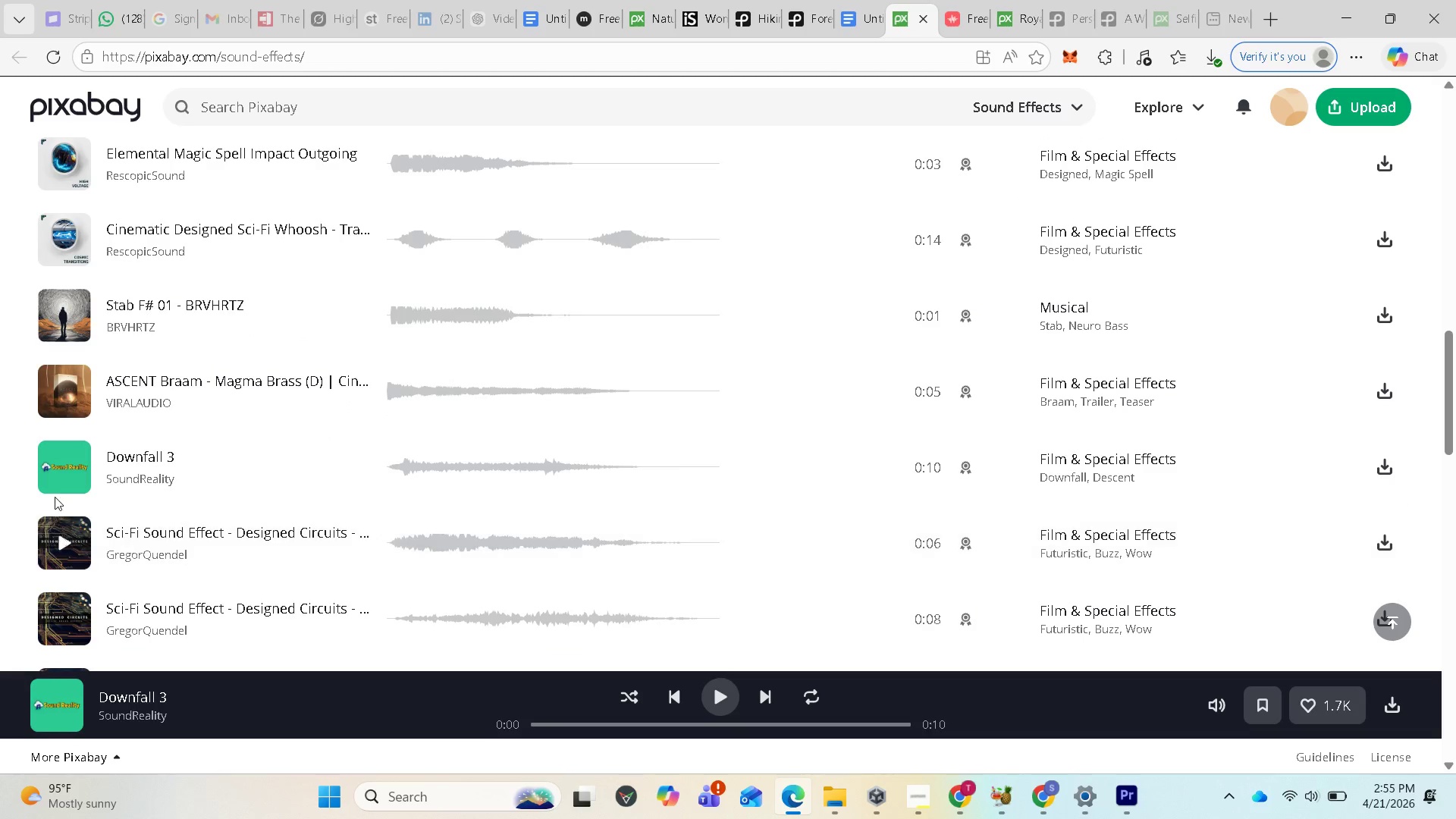 
left_click([64, 538])
 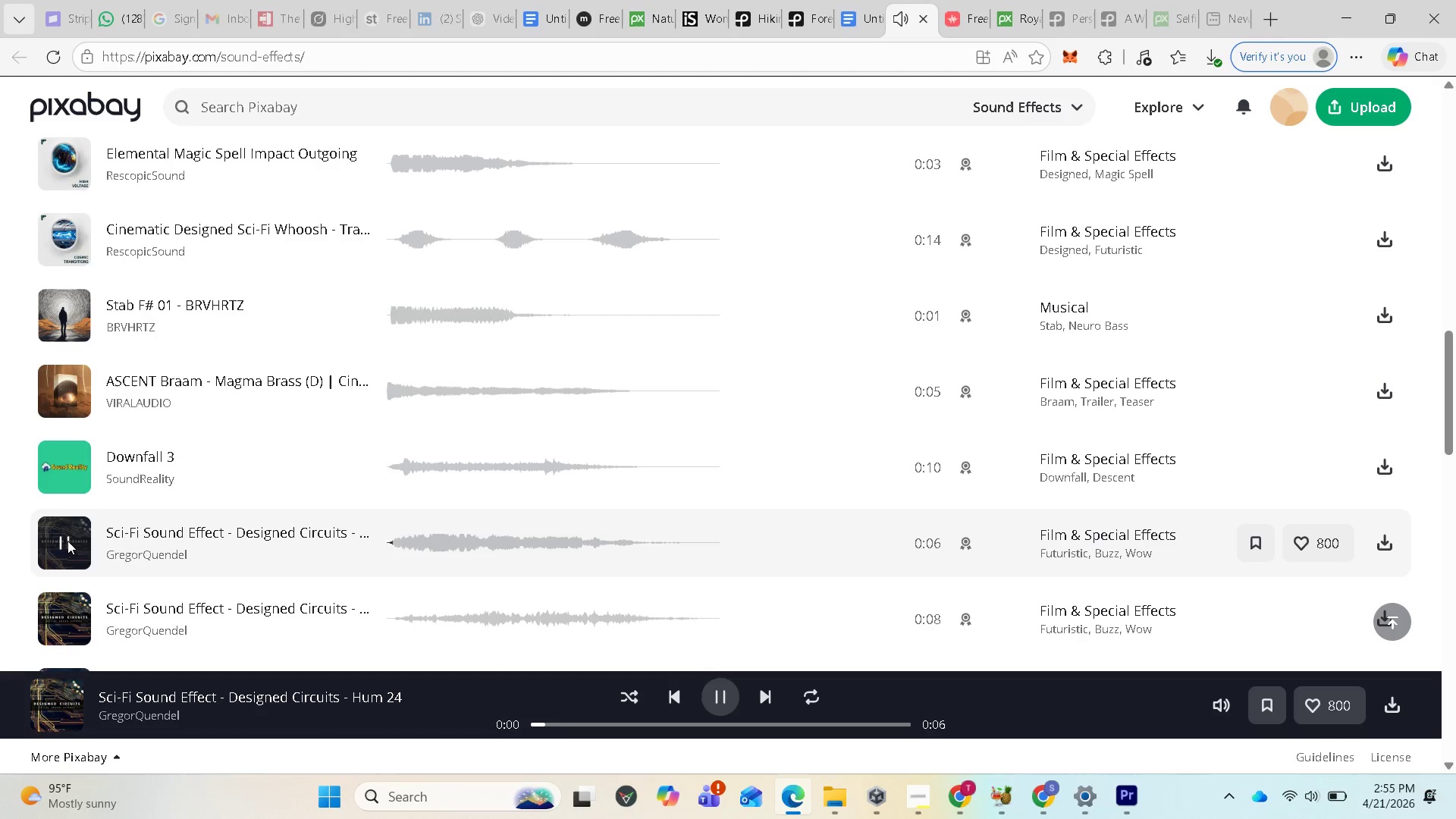 
wait(5.47)
 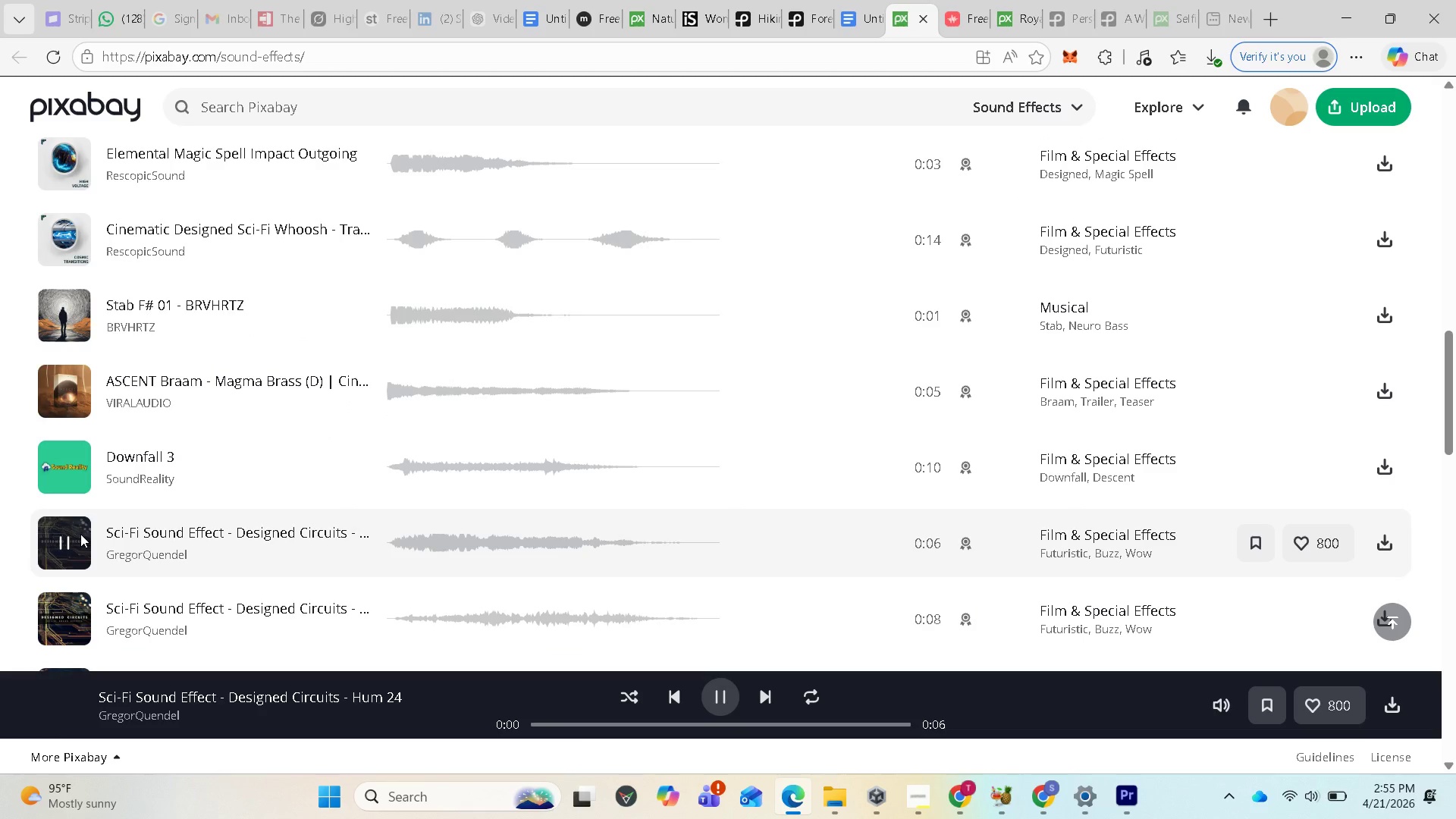 
left_click([67, 541])
 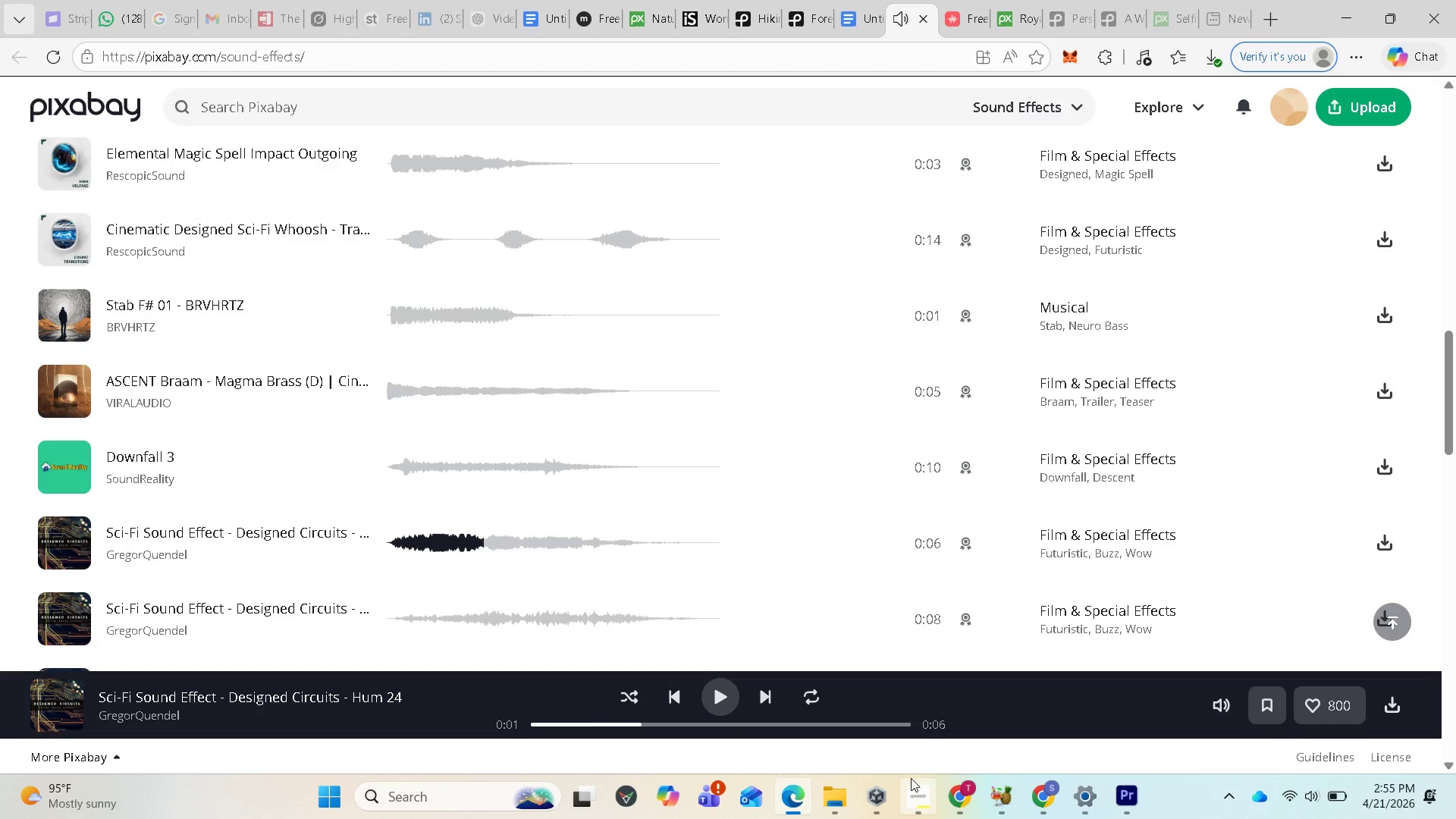 
left_click([911, 786])